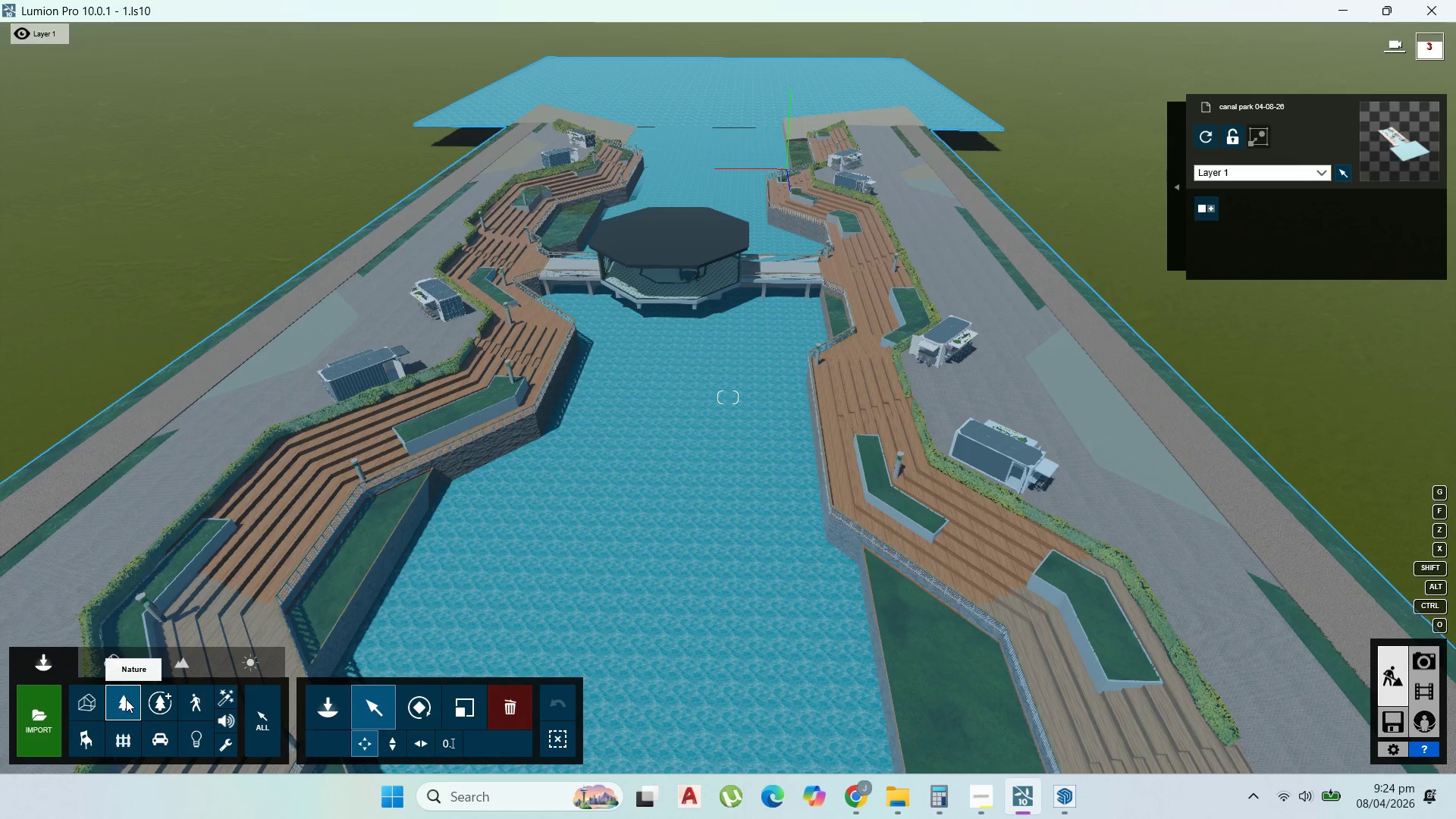 
left_click([336, 699])
 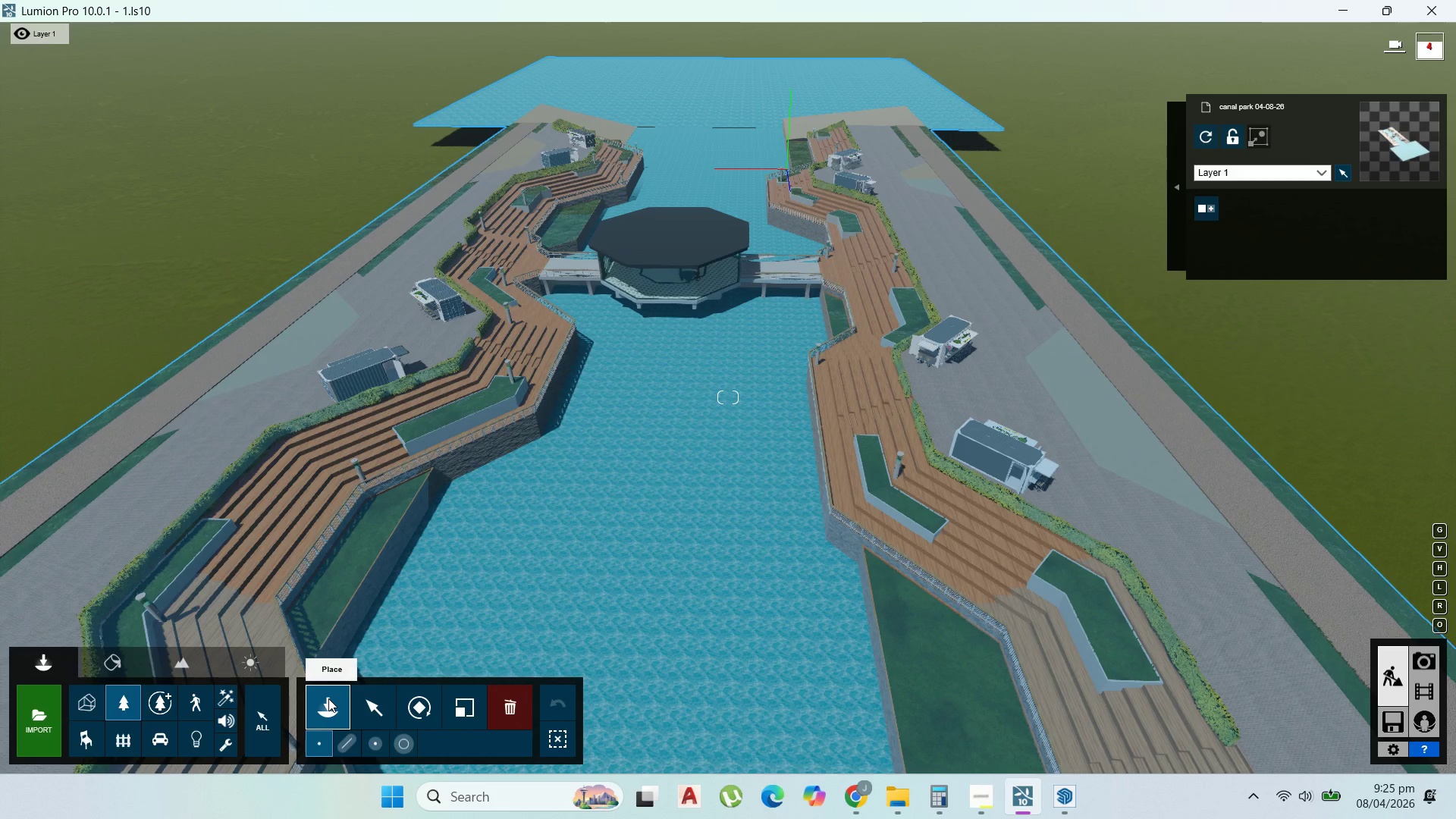 
wait(27.86)
 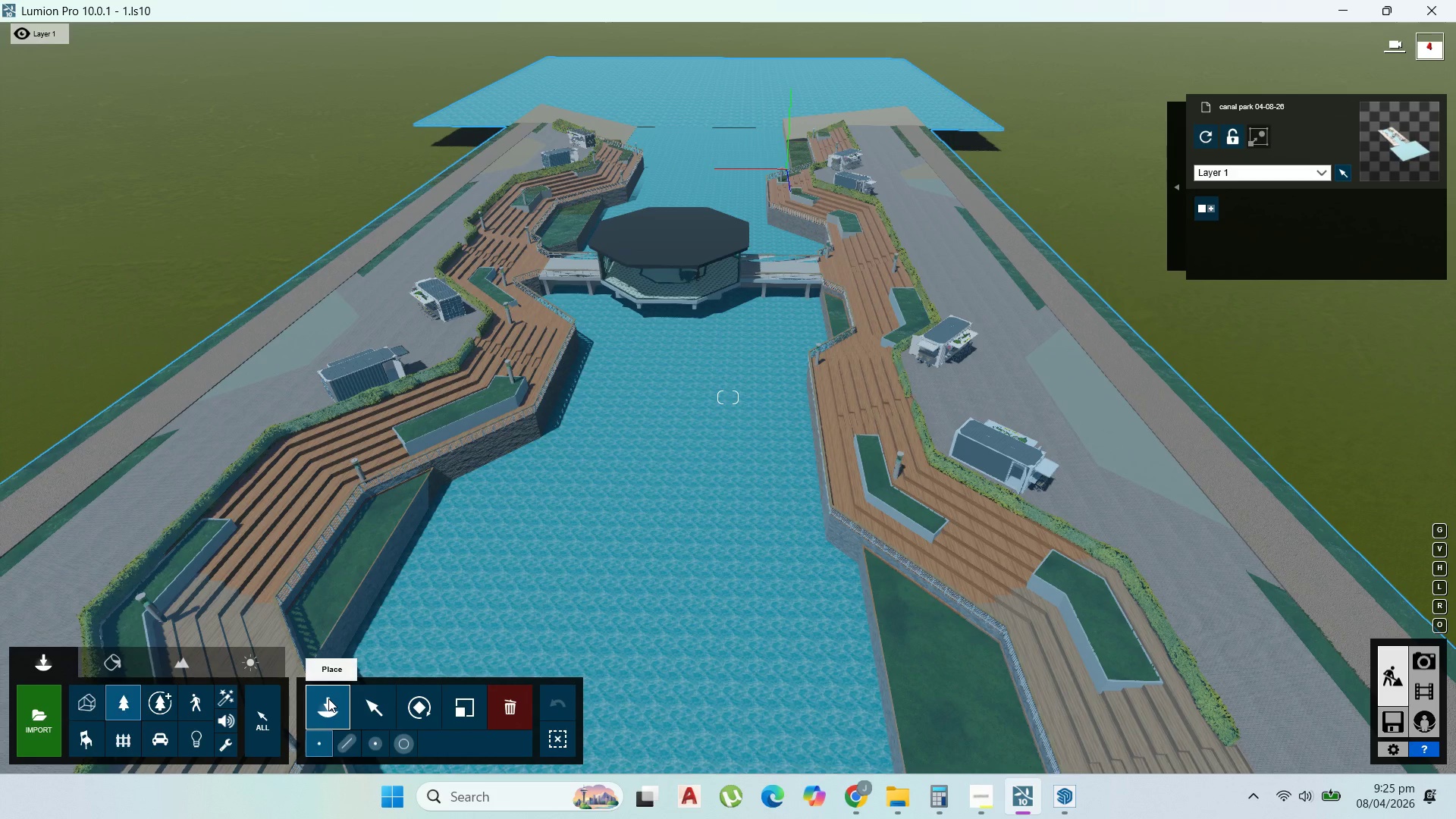 
left_click_drag(start_coordinate=[328, 698], to_coordinate=[30, 179])
 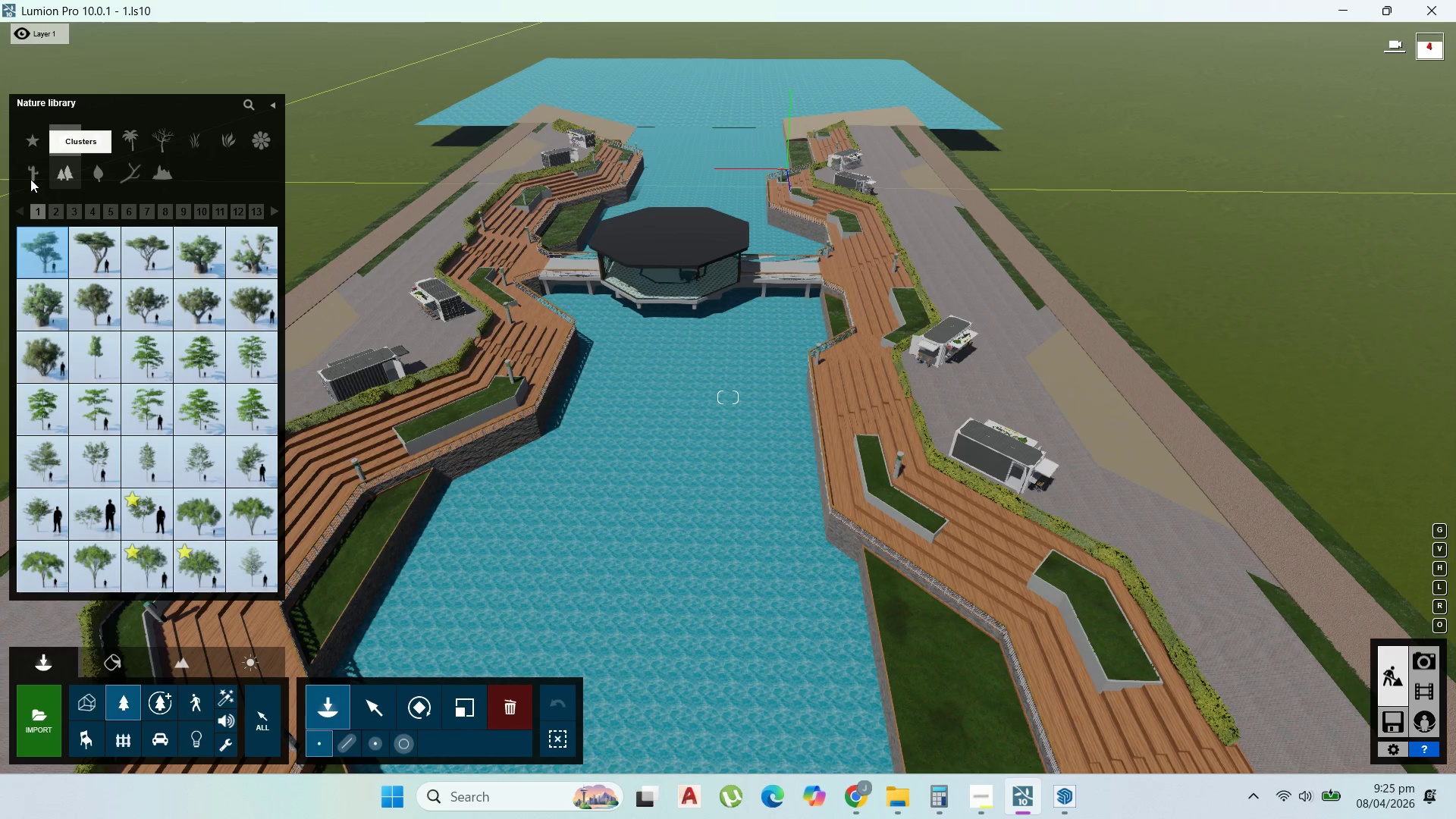 
left_click([30, 179])
 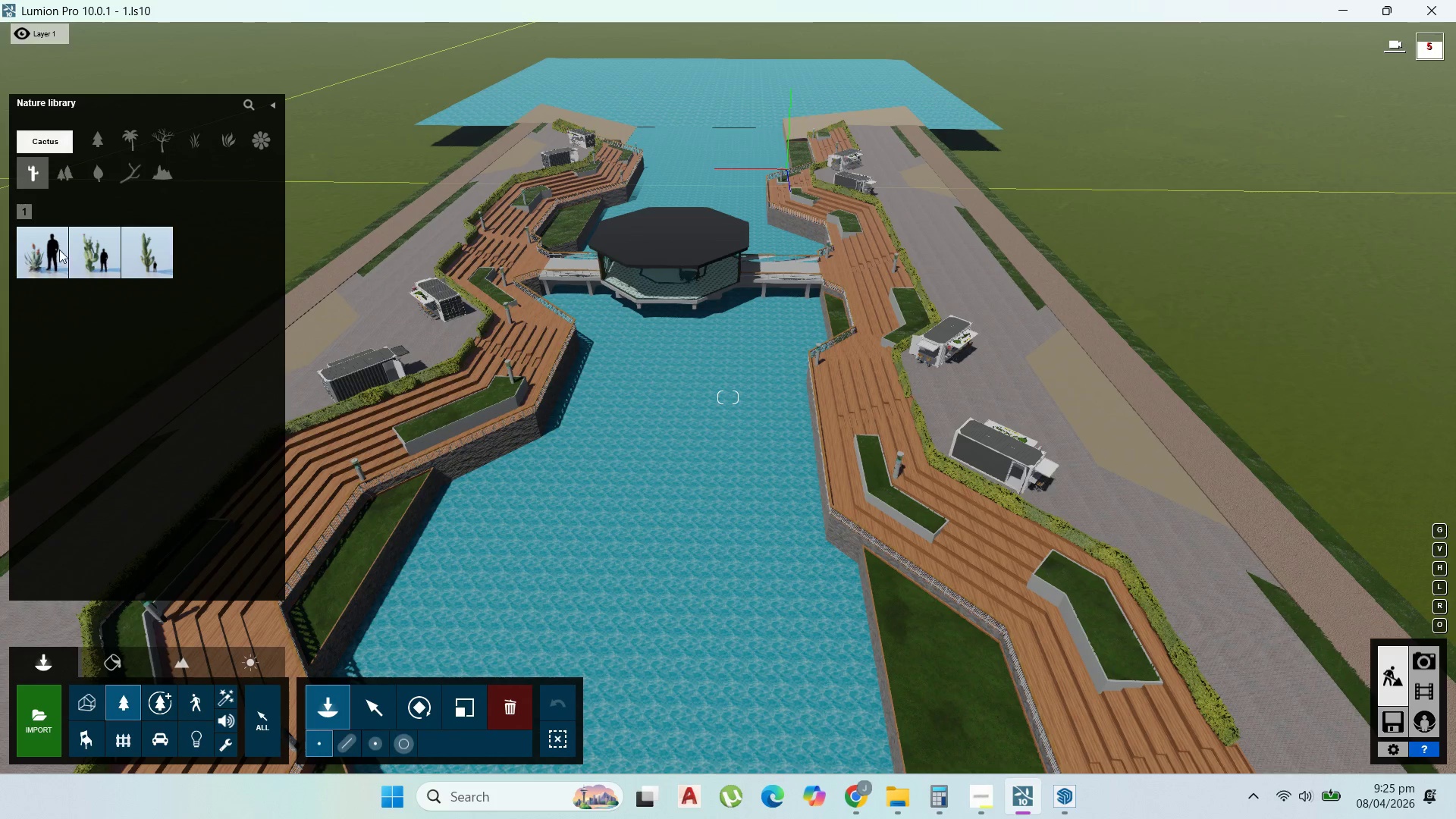 
left_click([86, 262])
 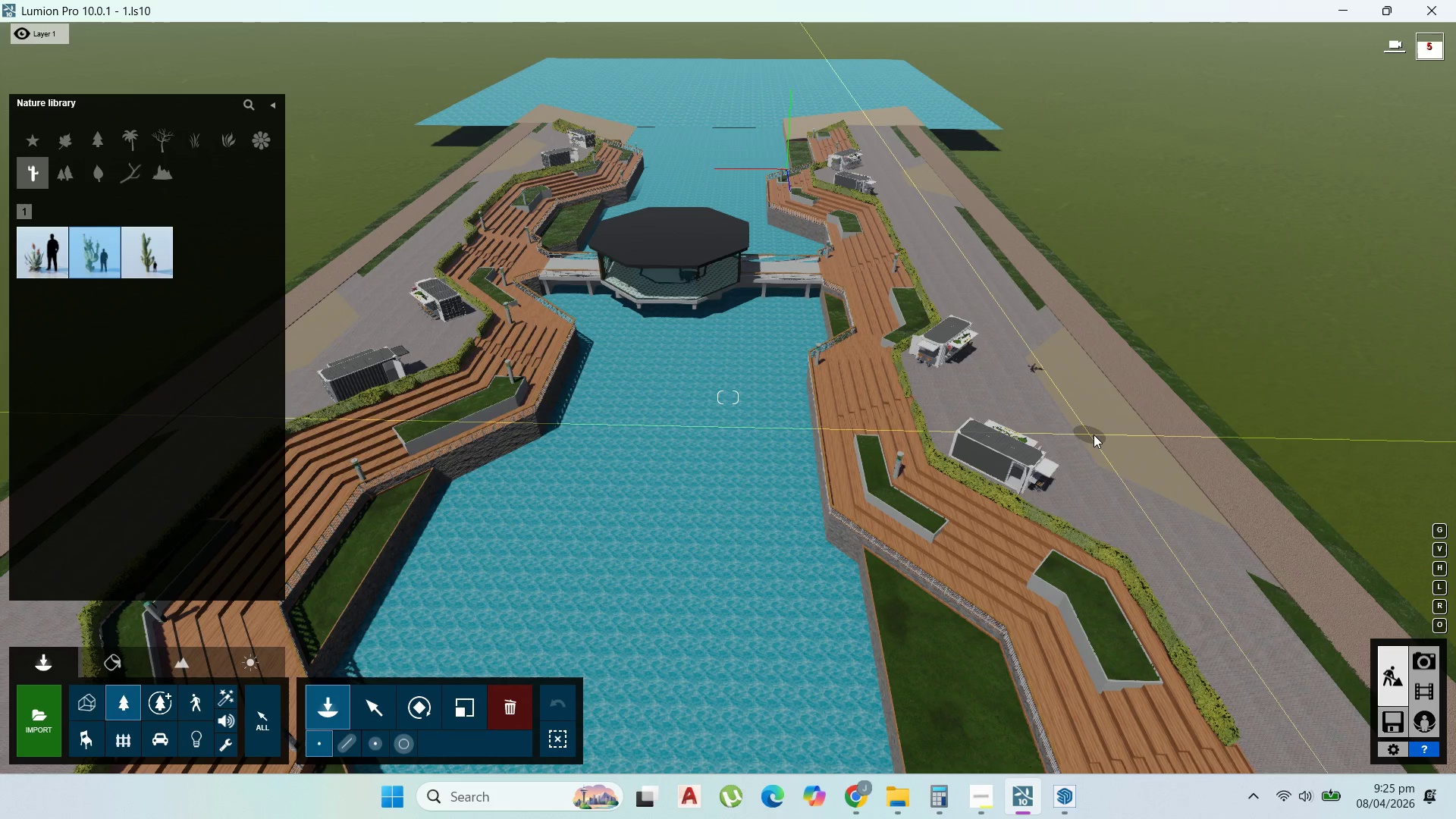 
left_click([1094, 435])
 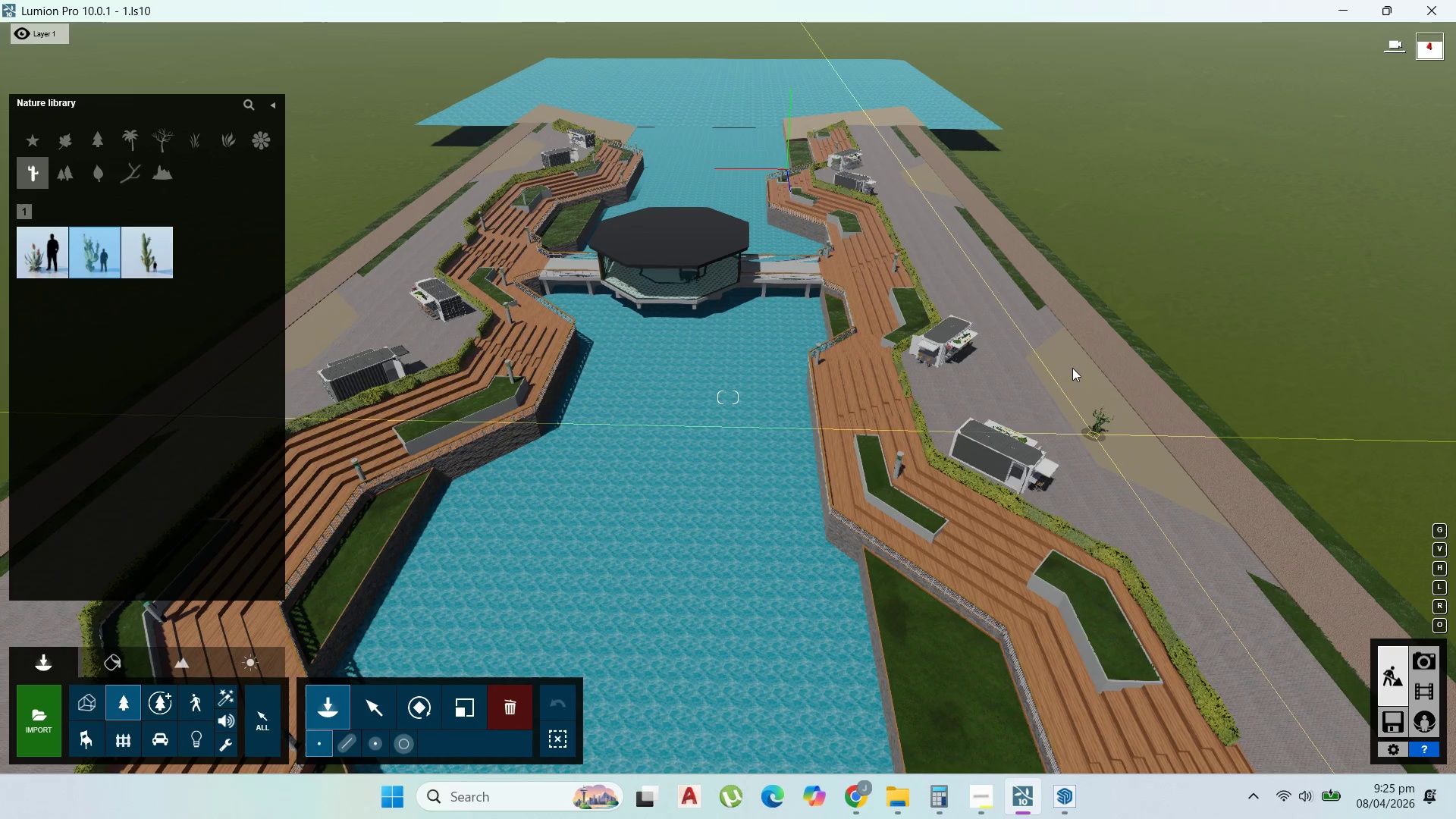 
left_click([1072, 368])
 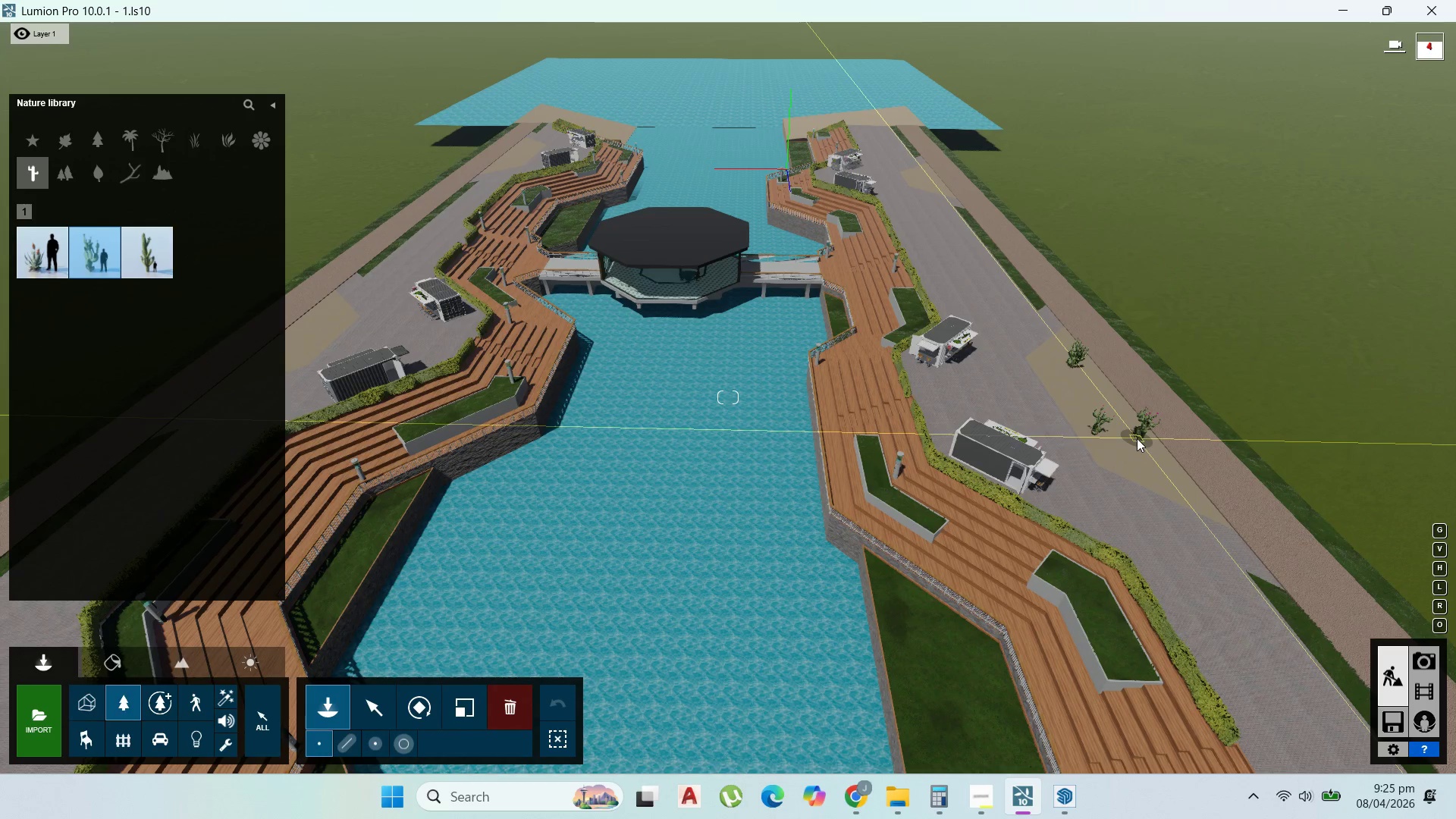 
left_click([161, 257])
 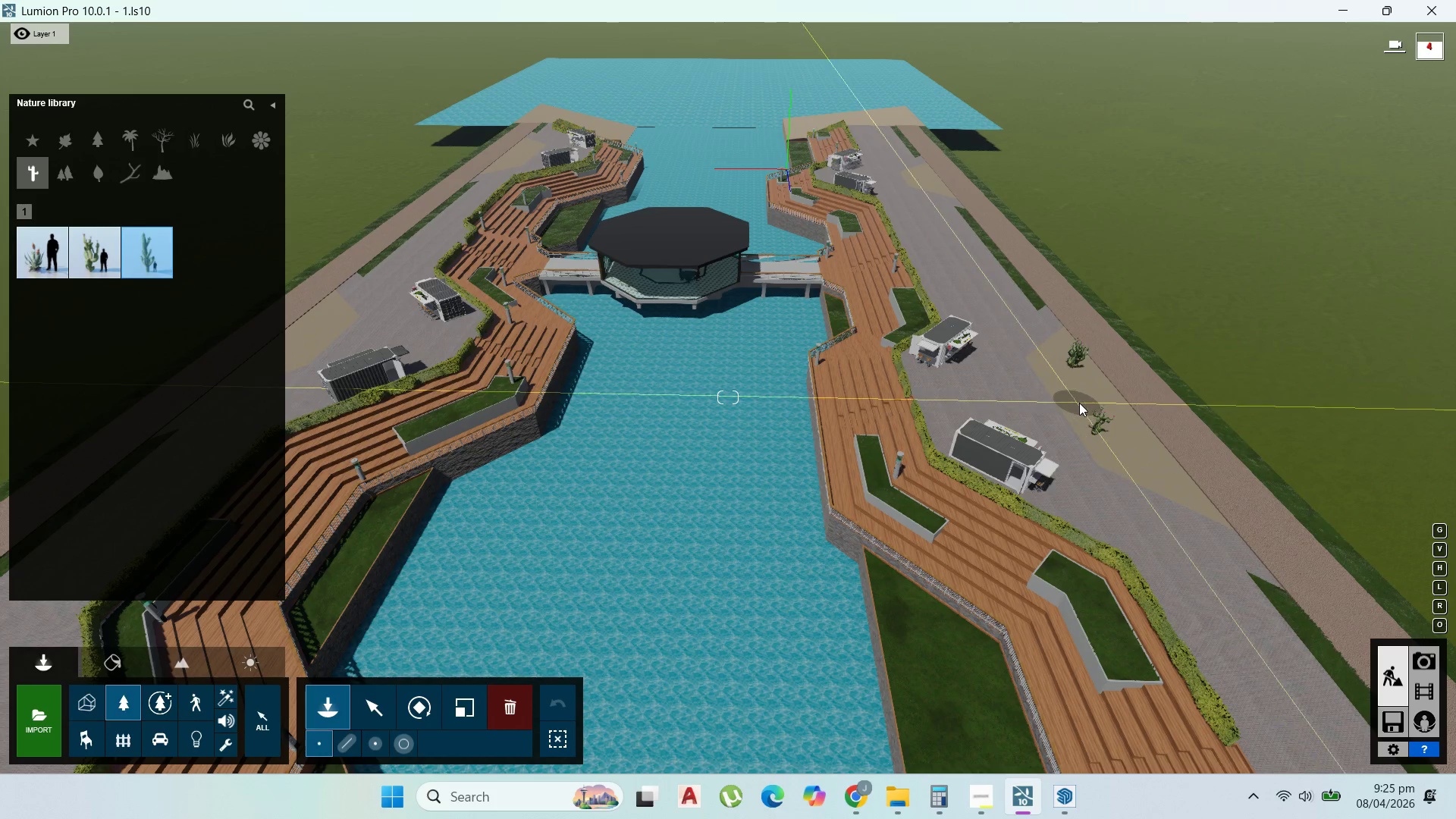 
left_click([1079, 403])
 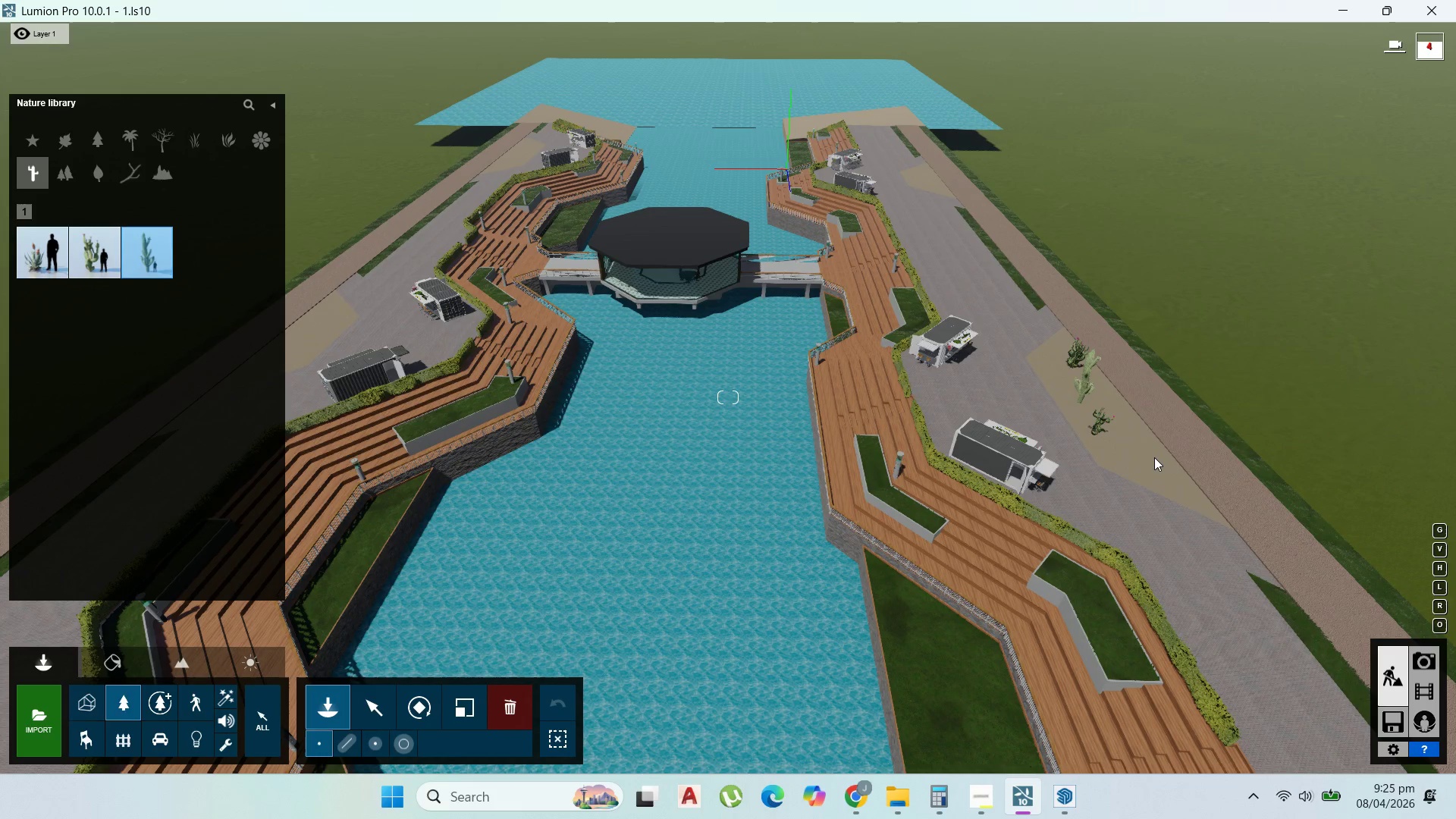 
left_click([1154, 457])
 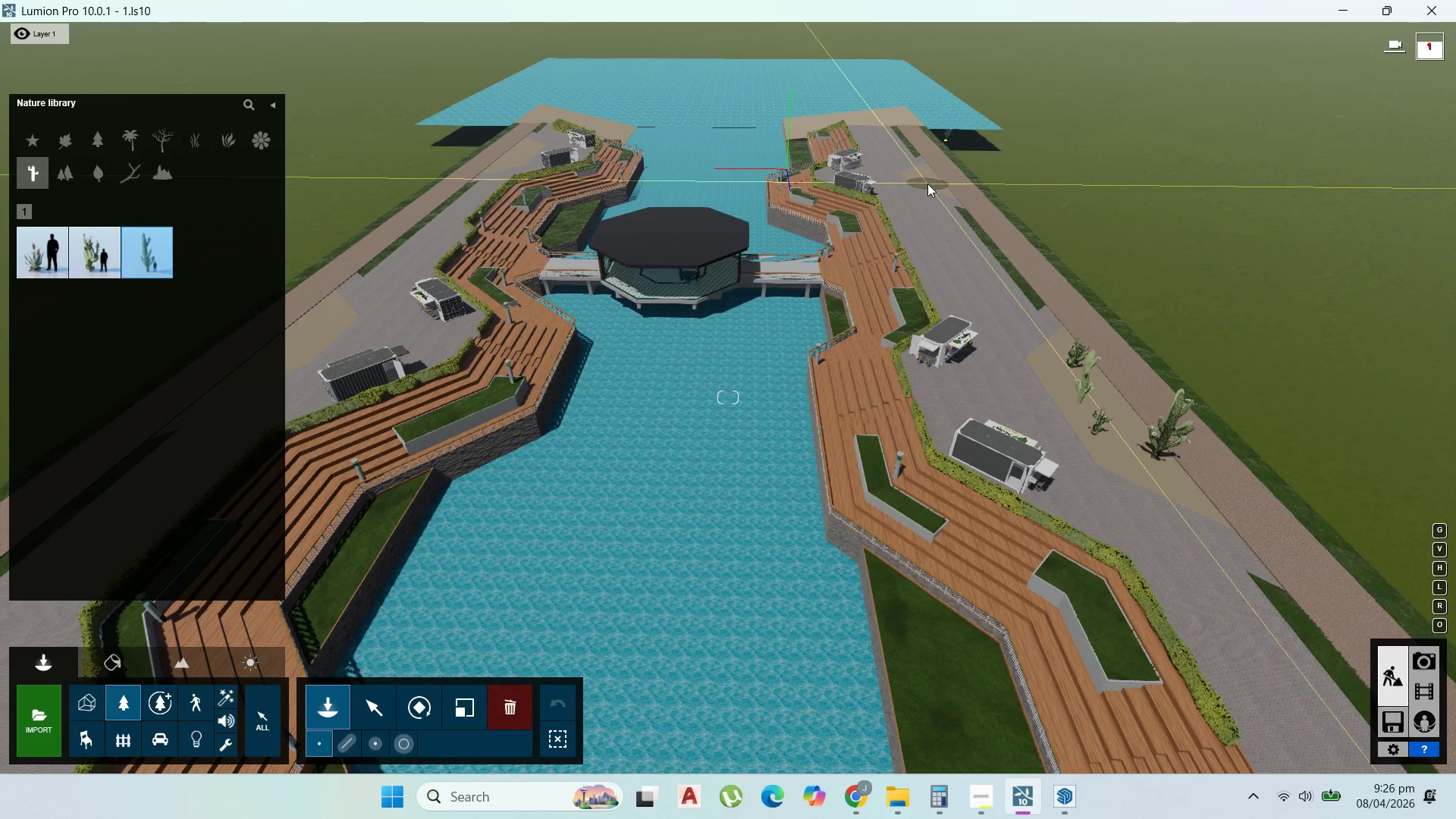 
left_click([927, 184])
 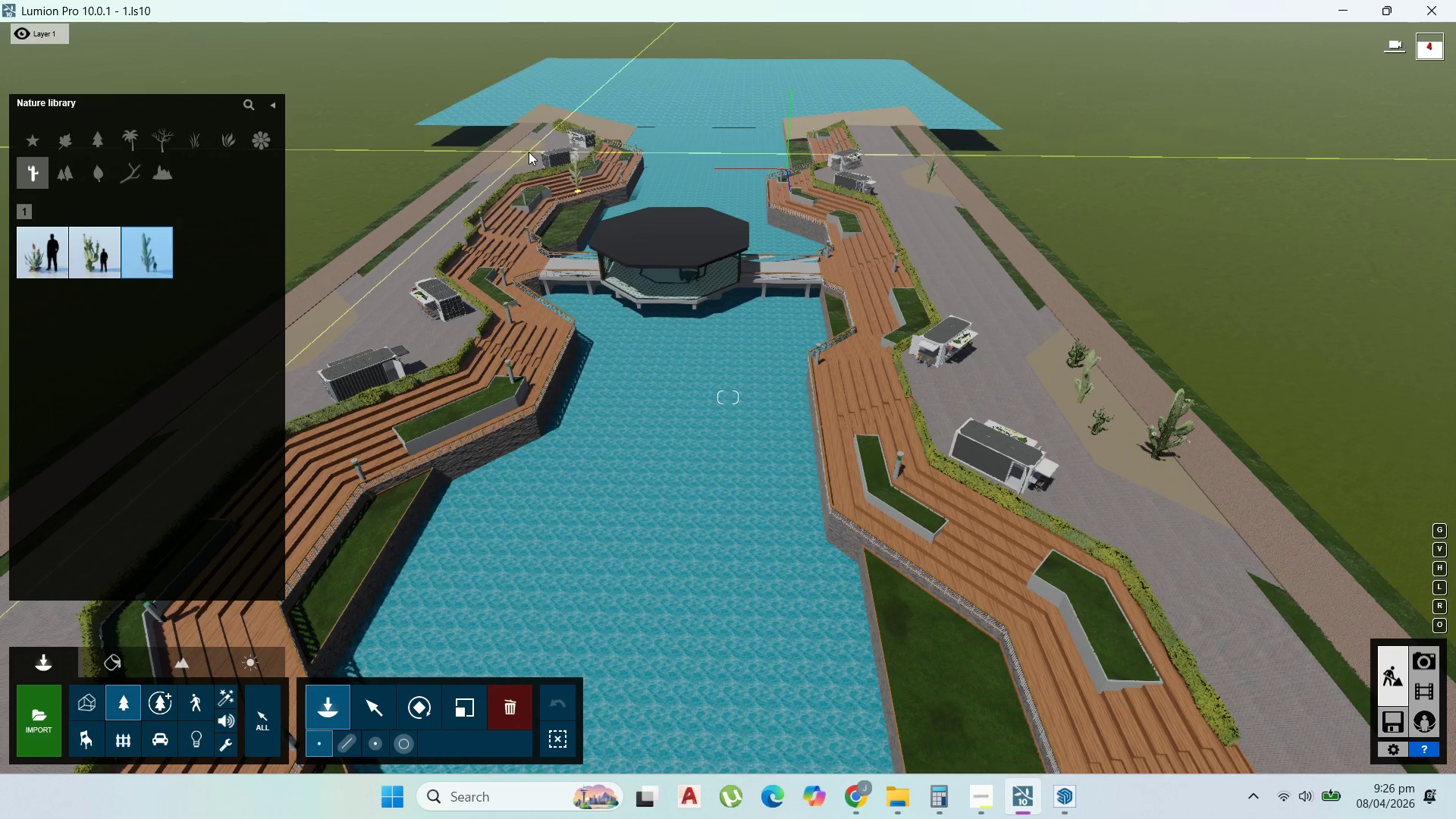 
left_click([529, 152])
 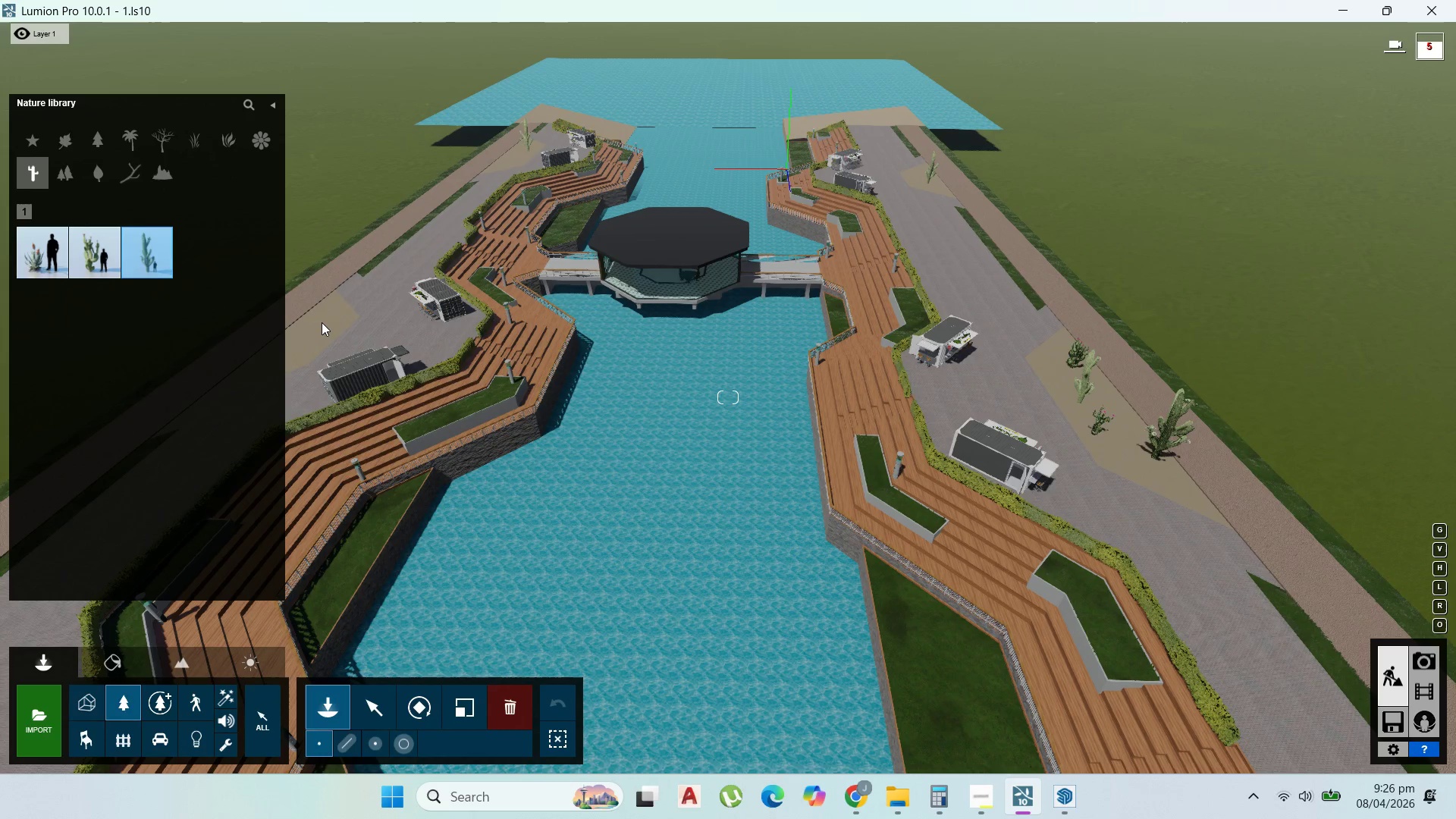 
left_click([322, 322])
 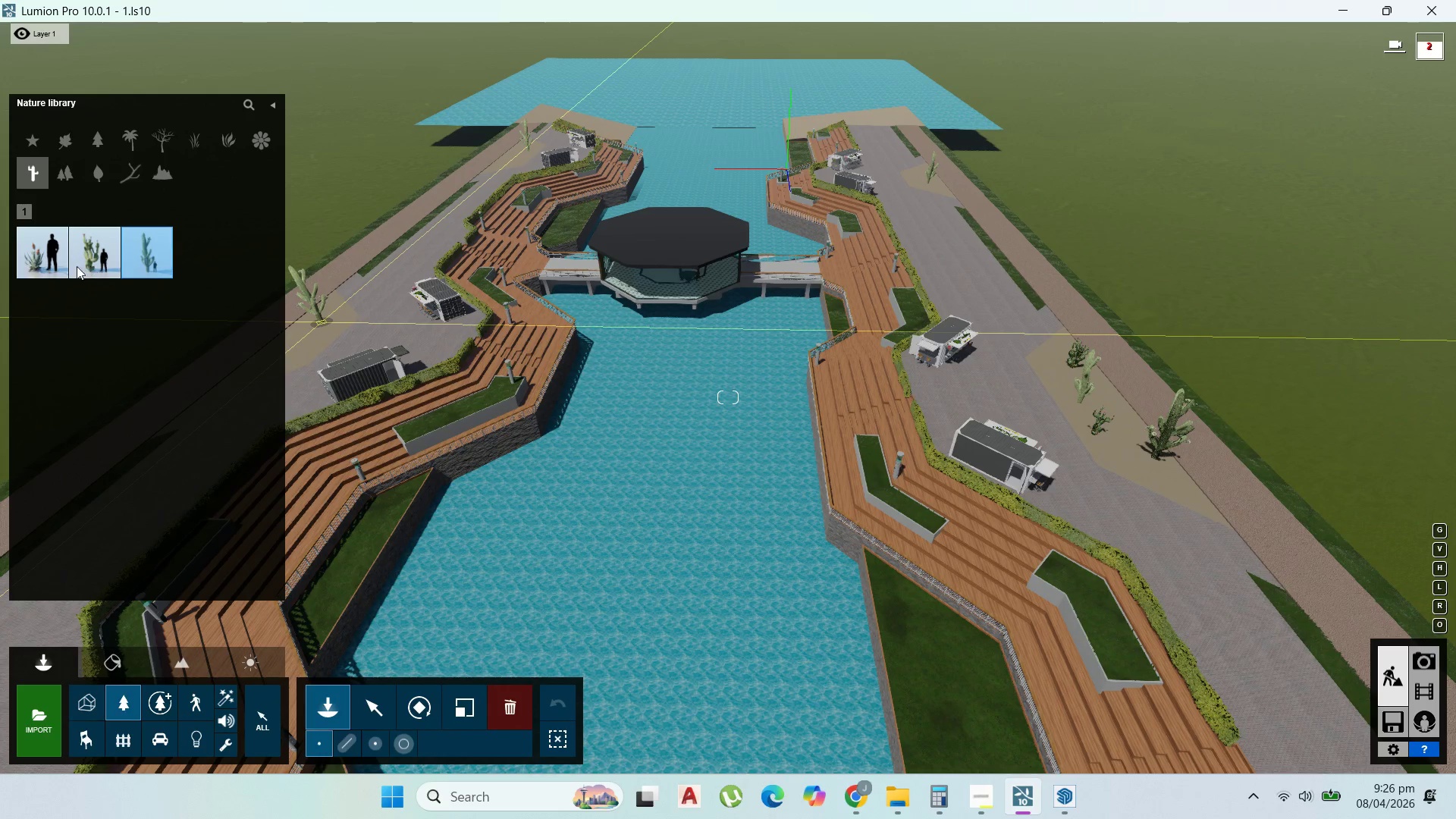 
left_click([42, 264])
 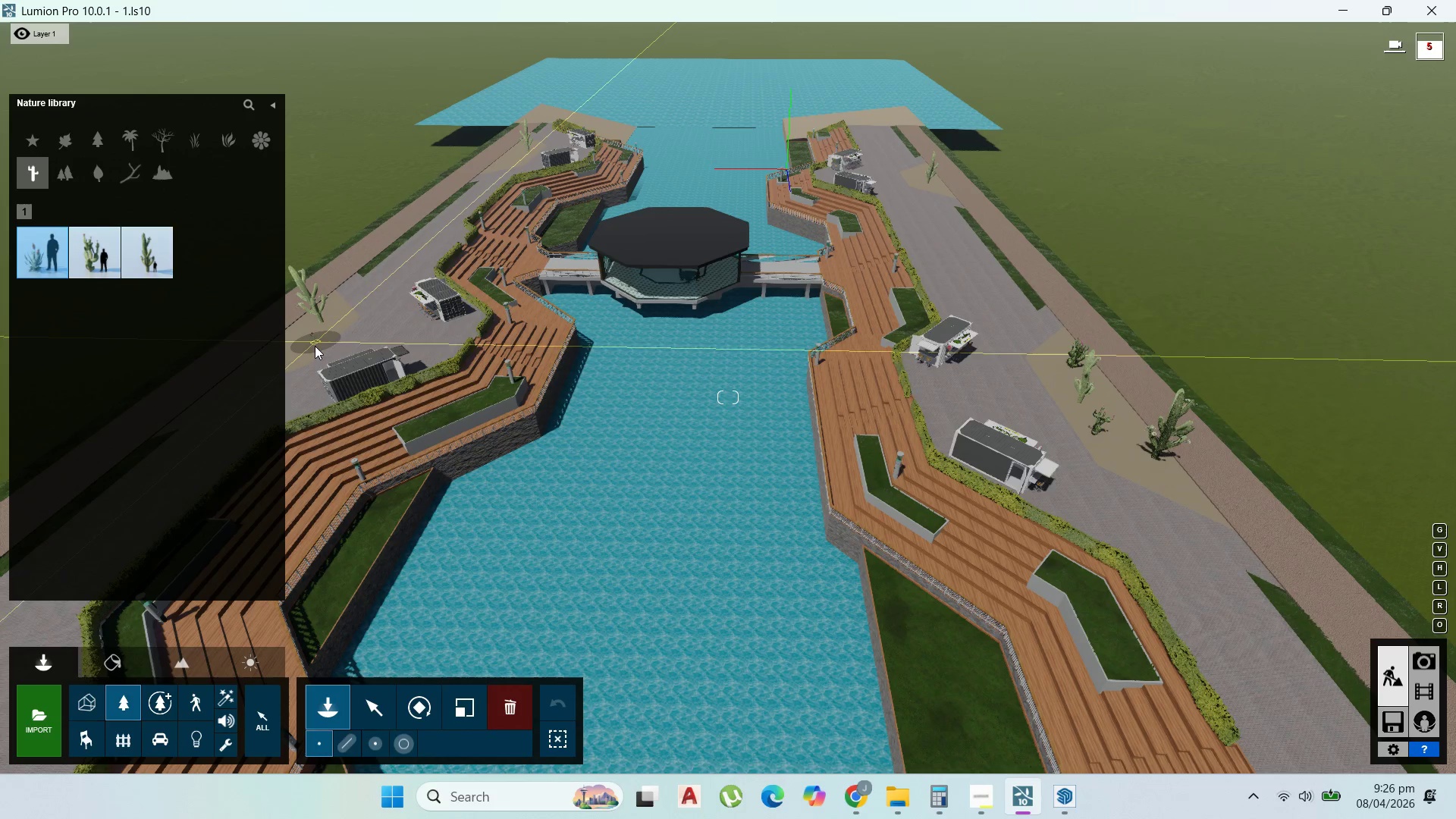 
left_click([313, 346])
 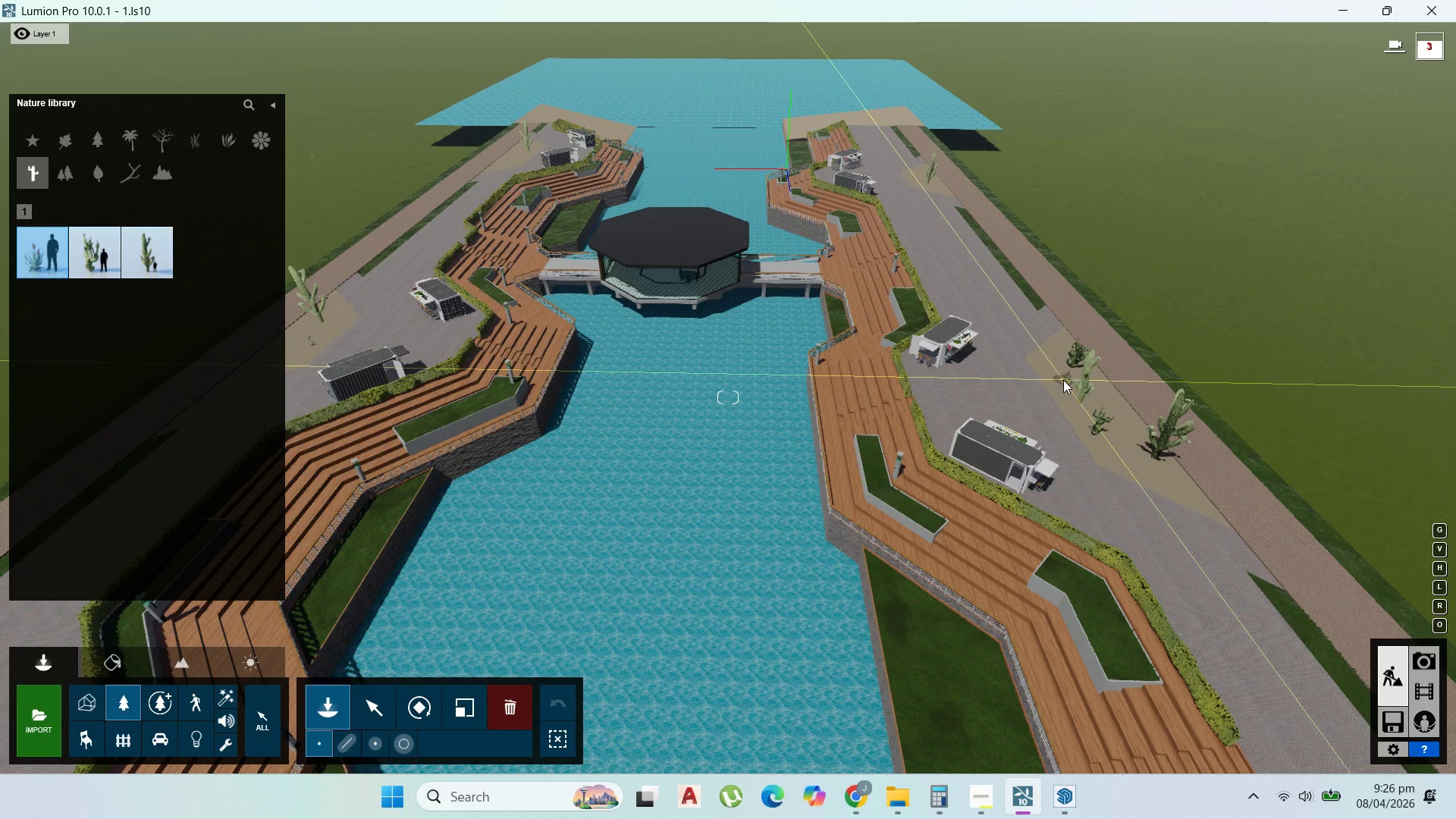 
left_click([1065, 380])
 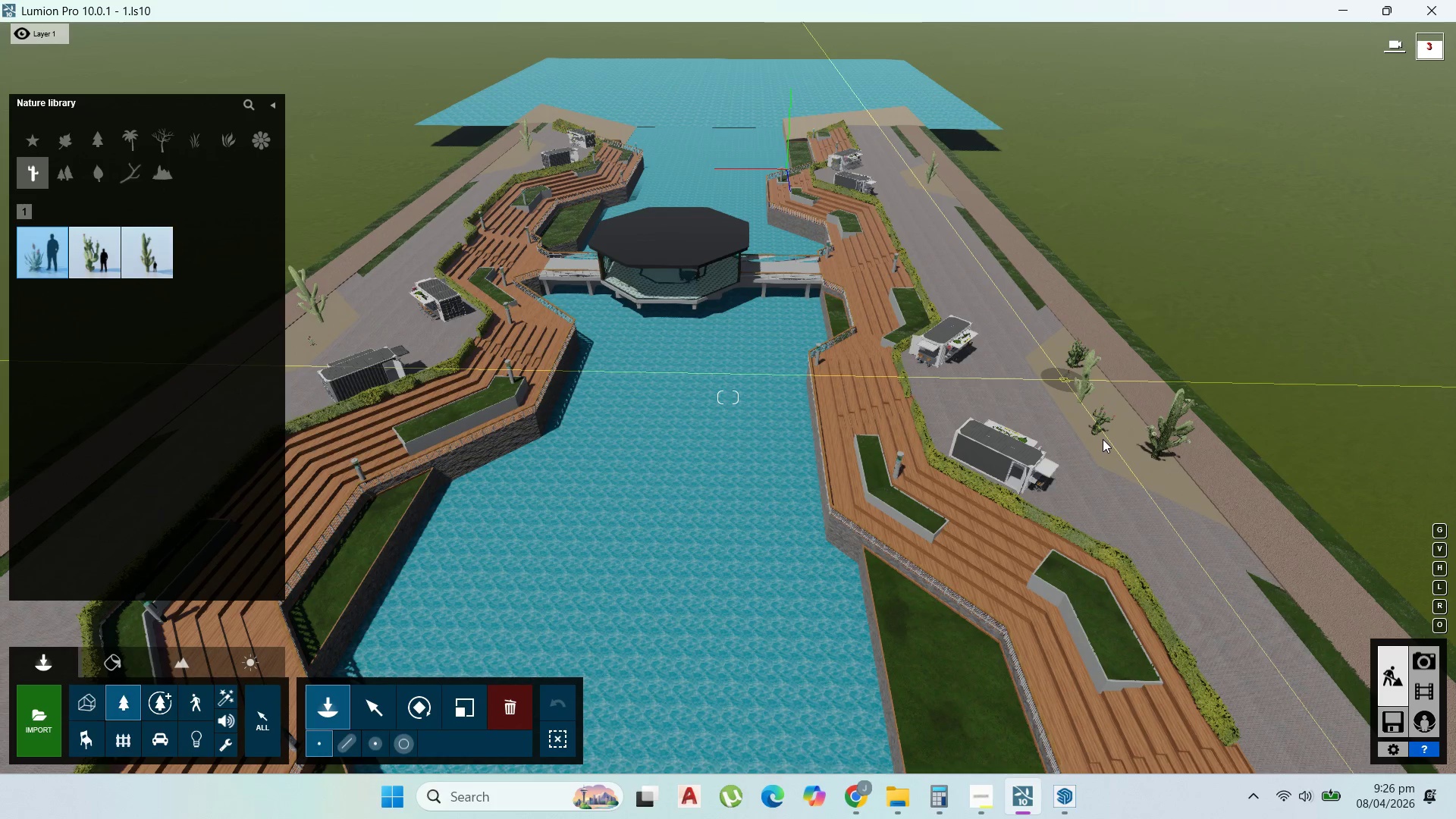 
left_click([1103, 439])
 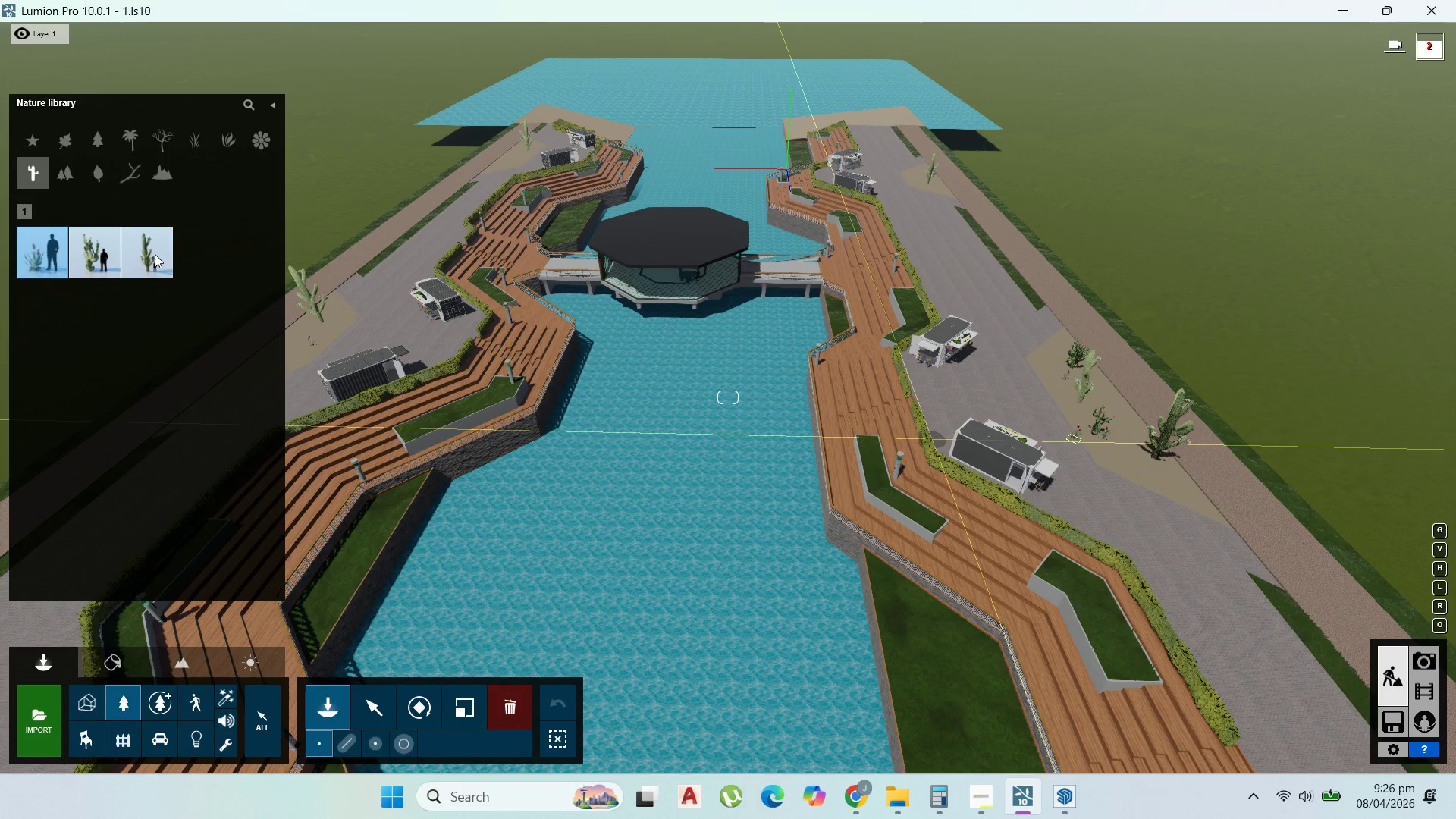 
left_click([103, 253])
 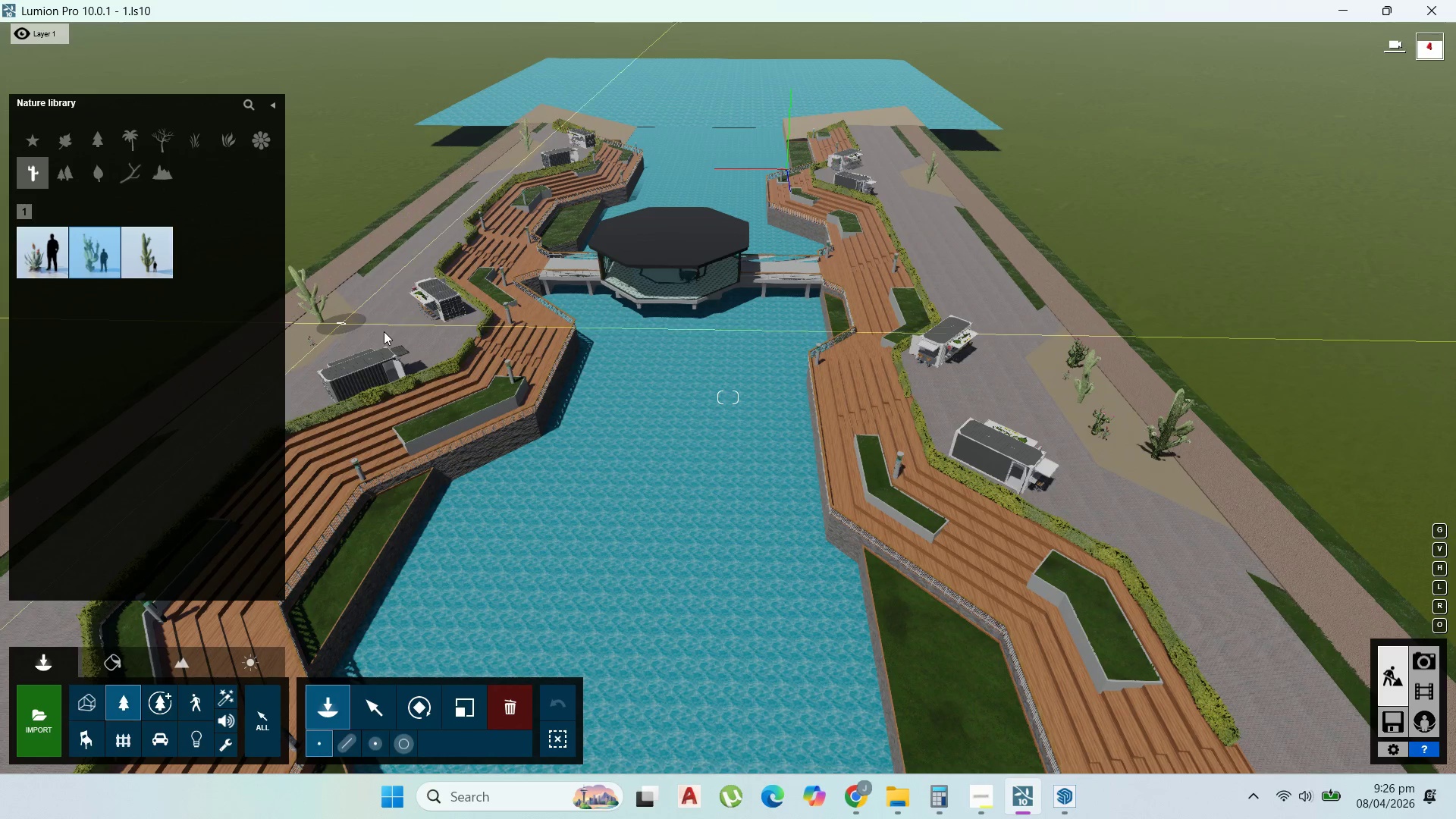 
right_click([384, 331])
 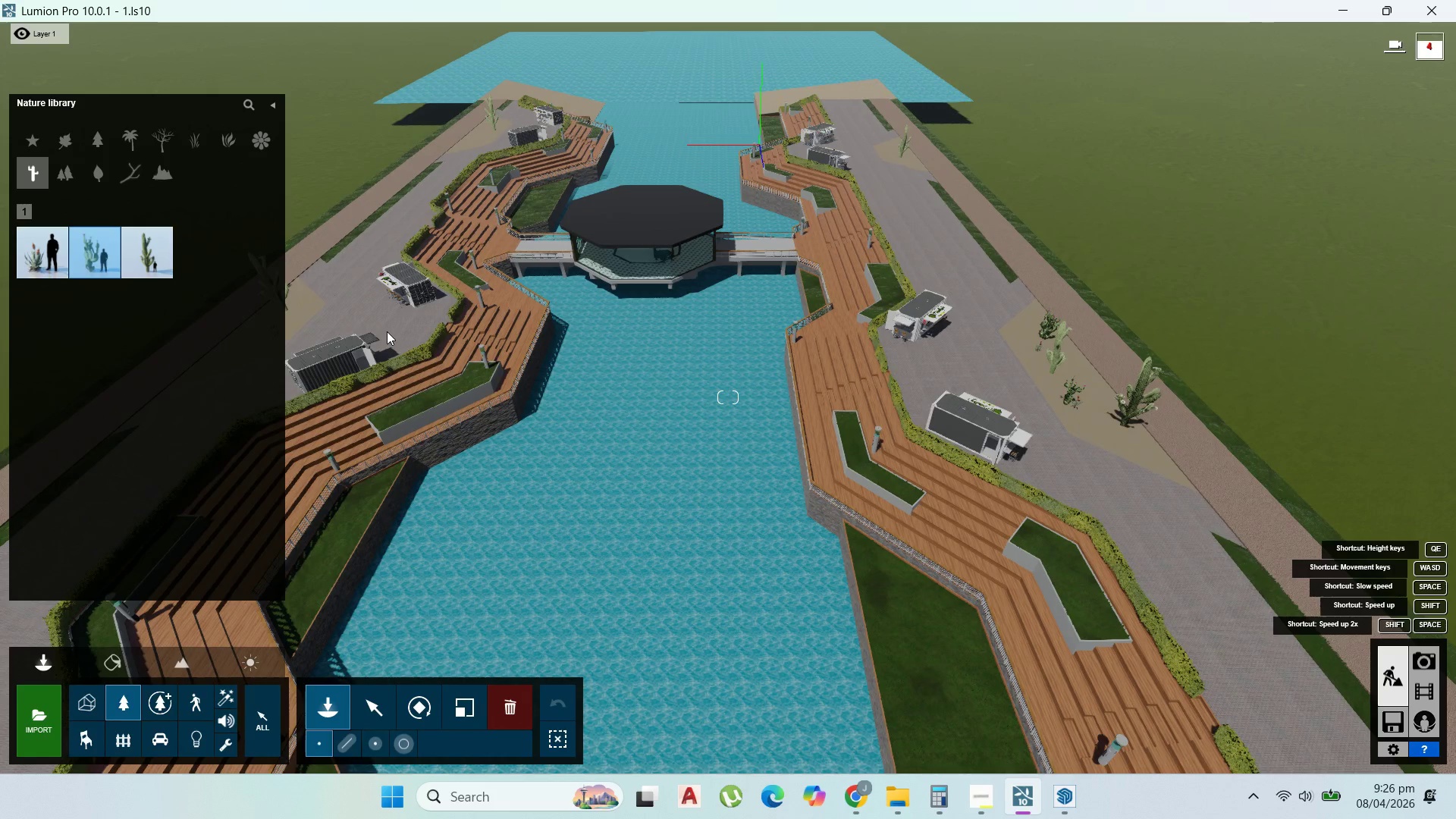 
scroll: coordinate [387, 331], scroll_direction: down, amount: 1.0
 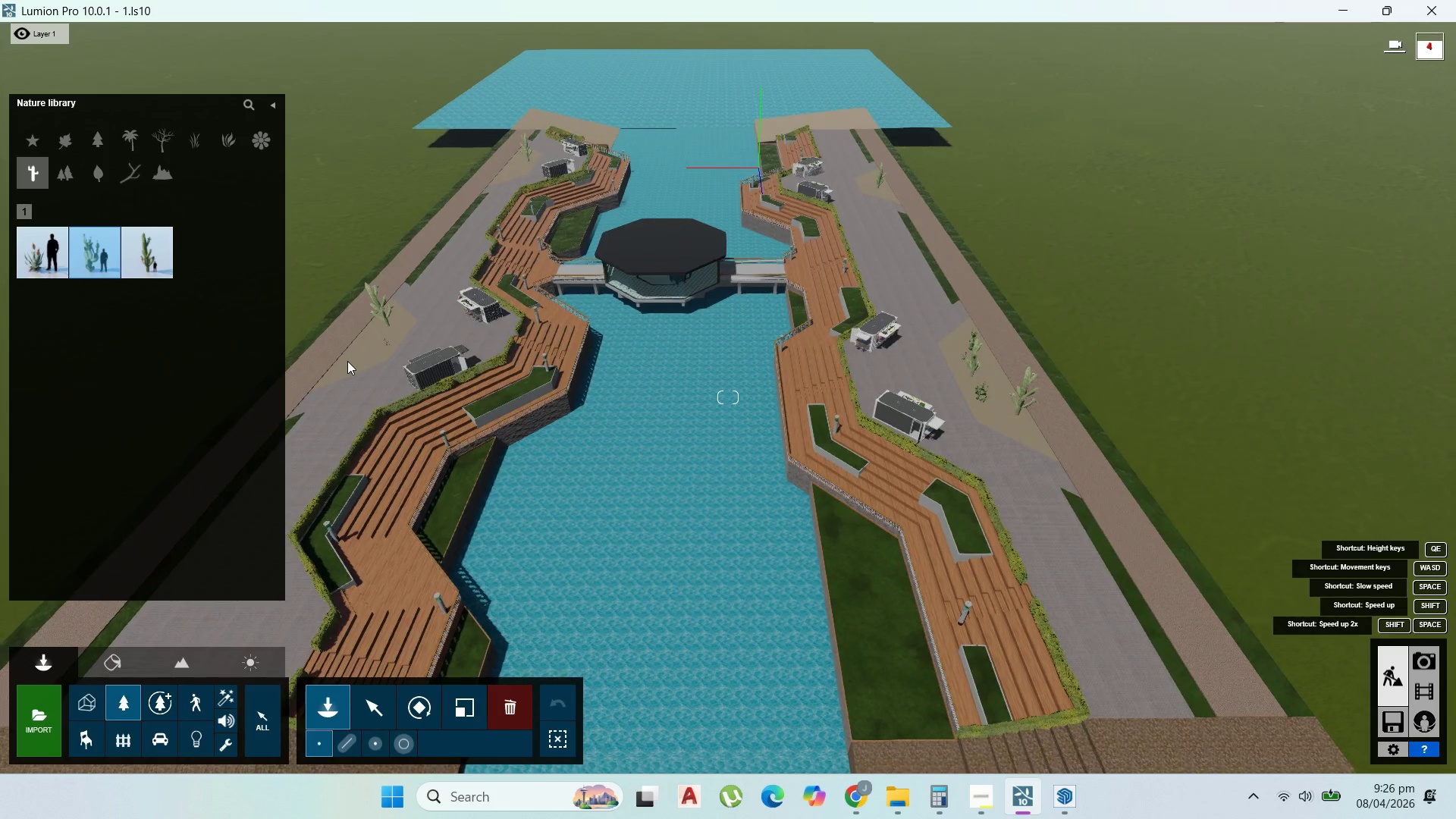 
wait(8.55)
 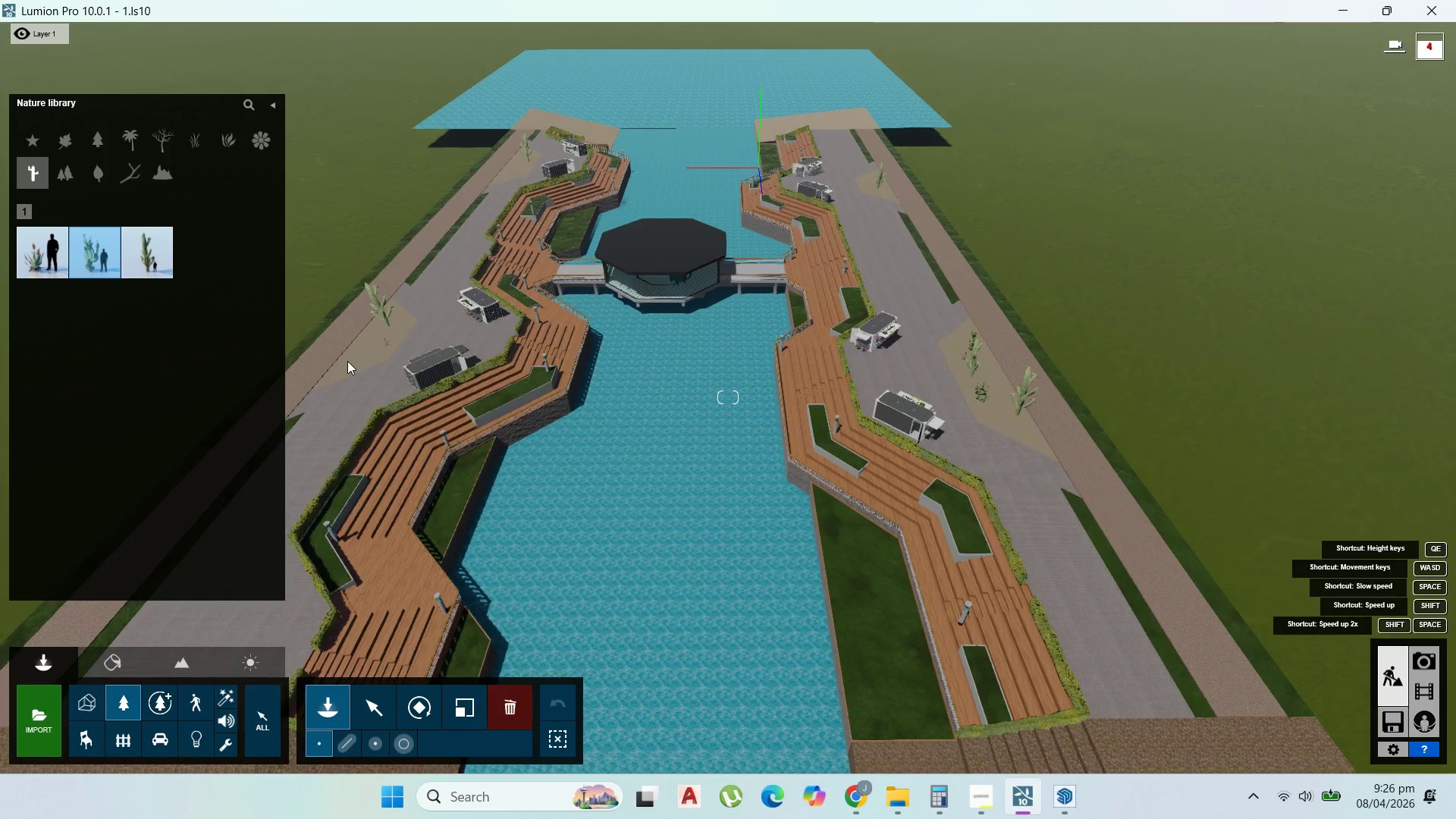 
left_click([353, 364])
 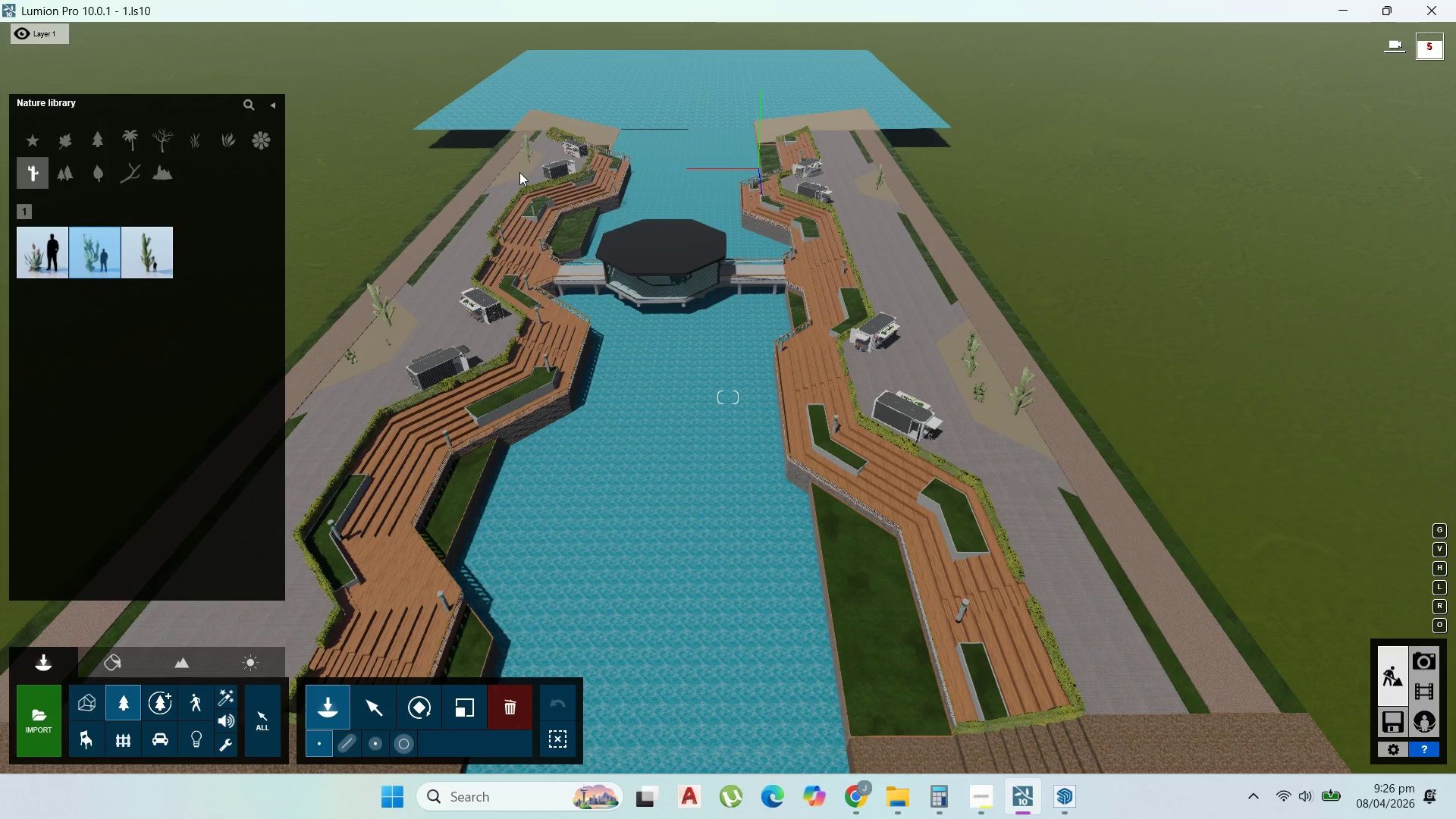 
left_click([519, 172])
 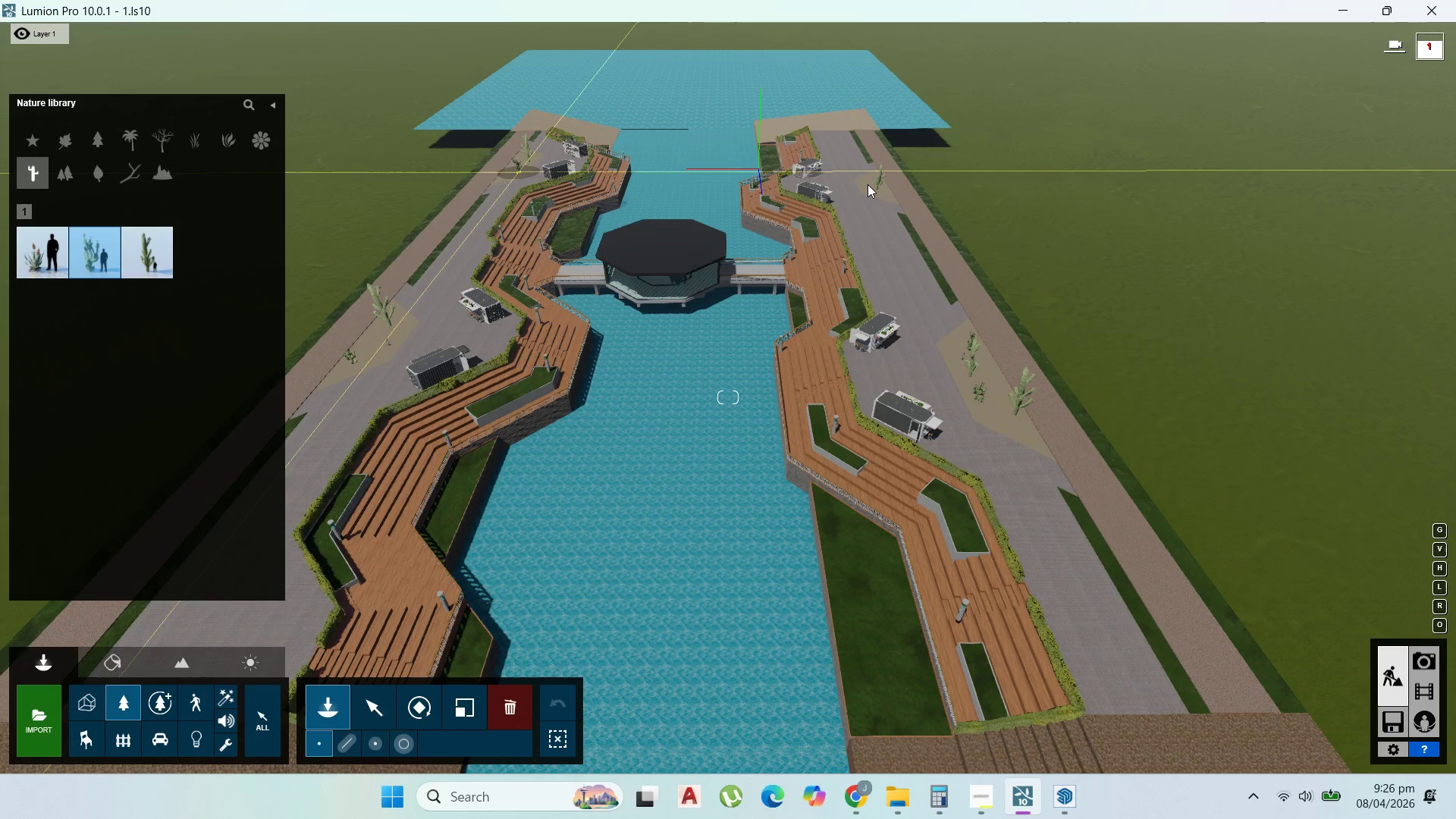 
left_click([868, 184])
 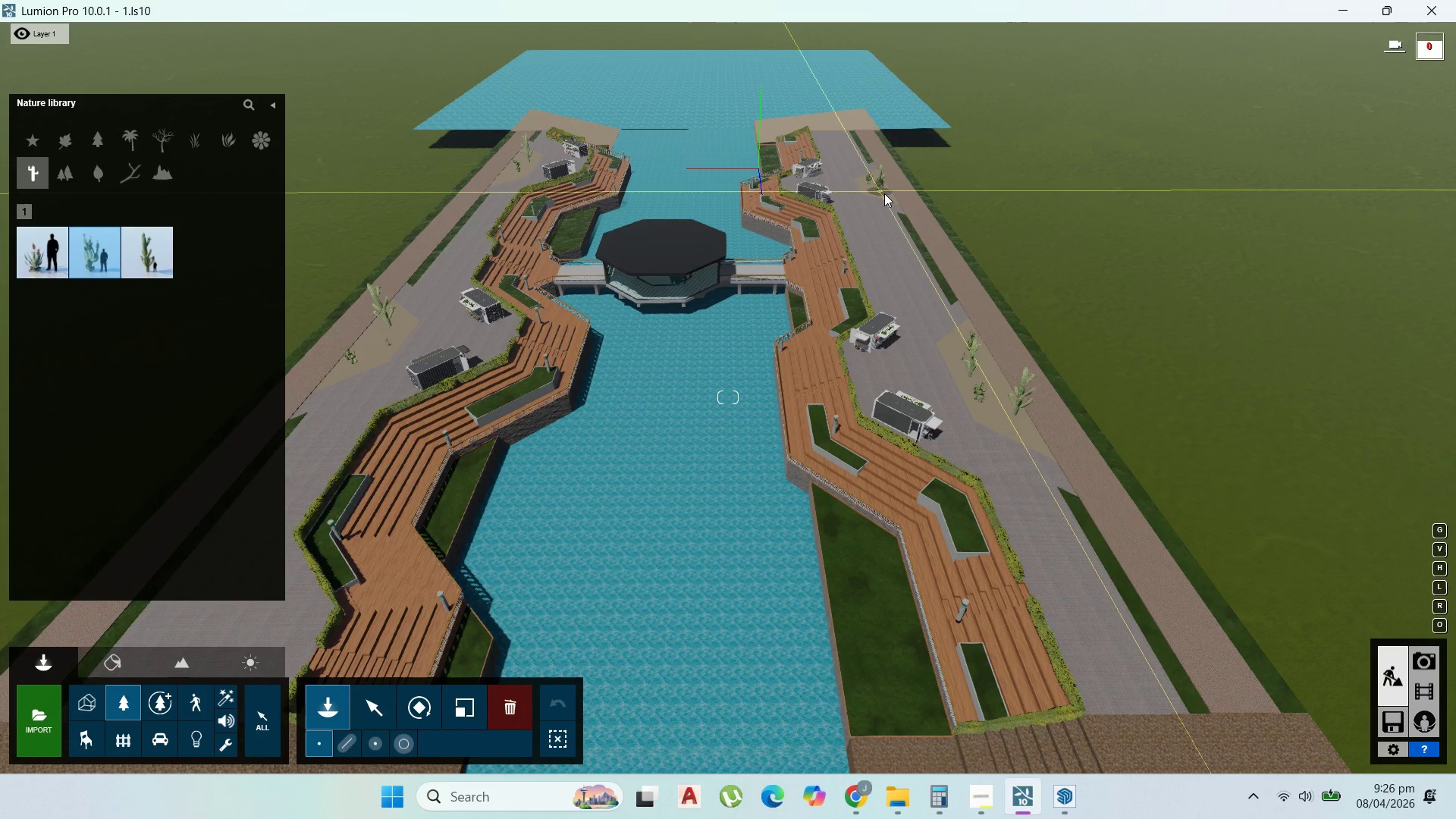 
left_click([885, 194])
 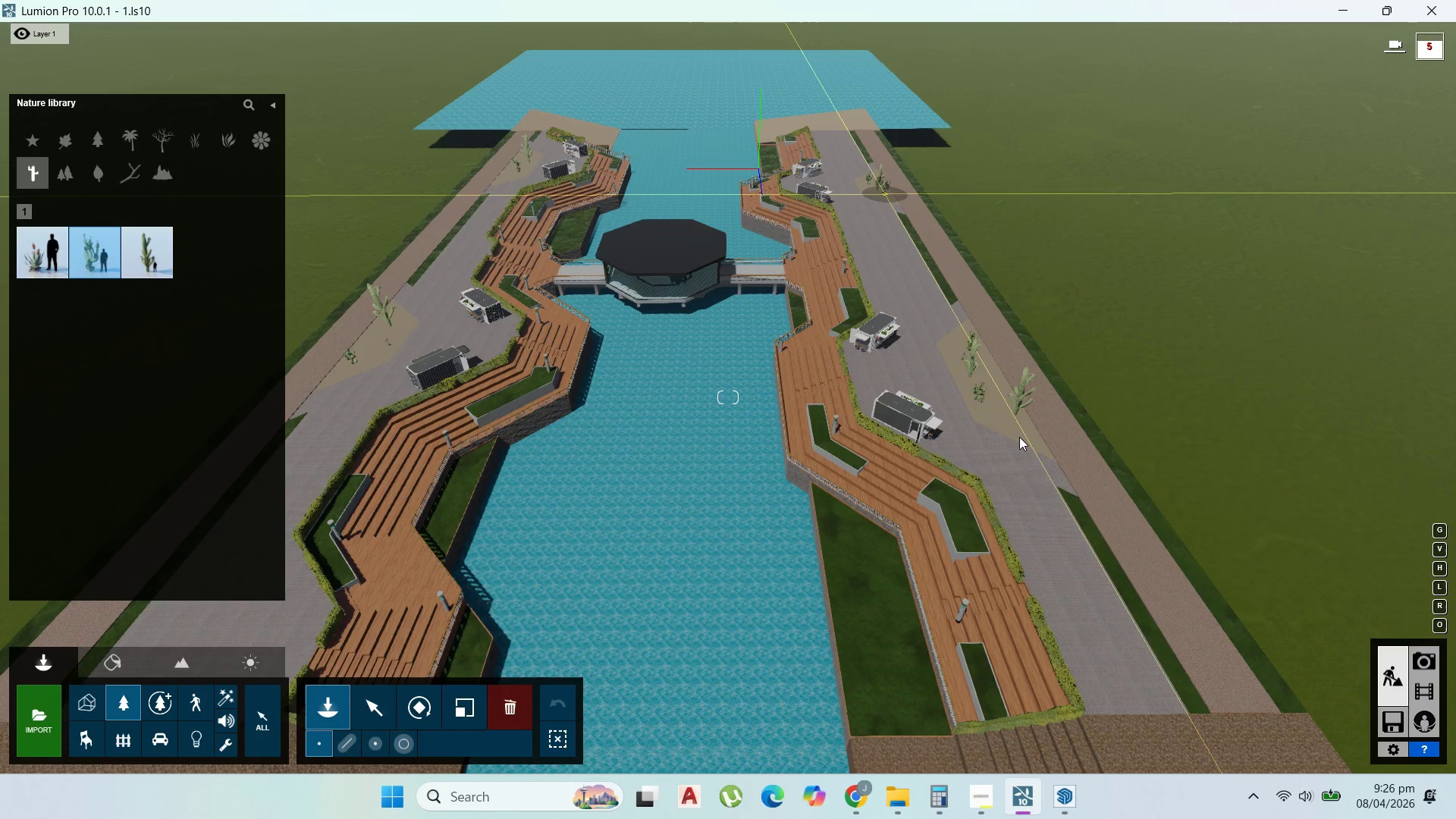 
left_click([1019, 437])
 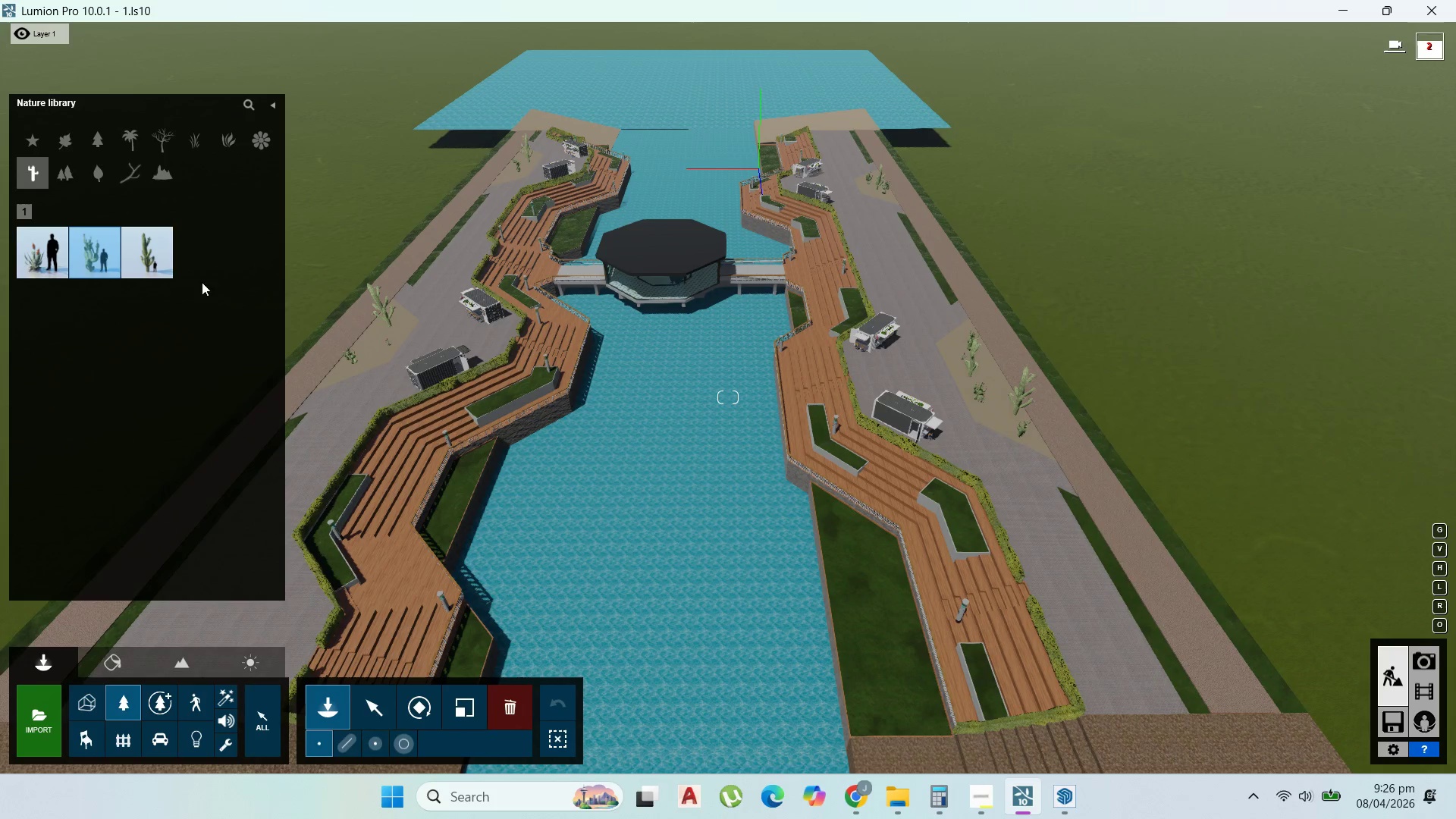 
left_click([149, 258])
 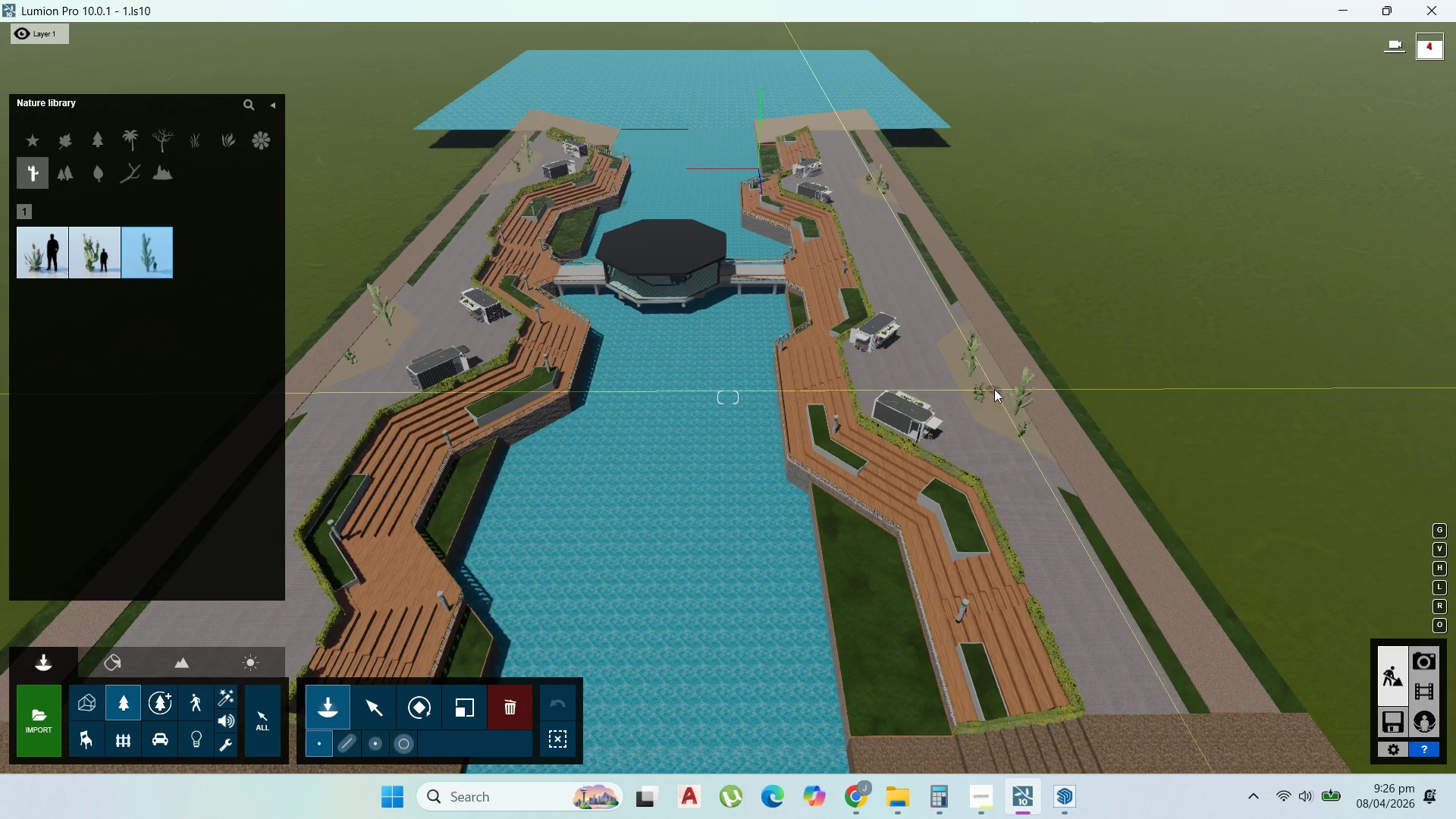 
left_click([994, 389])
 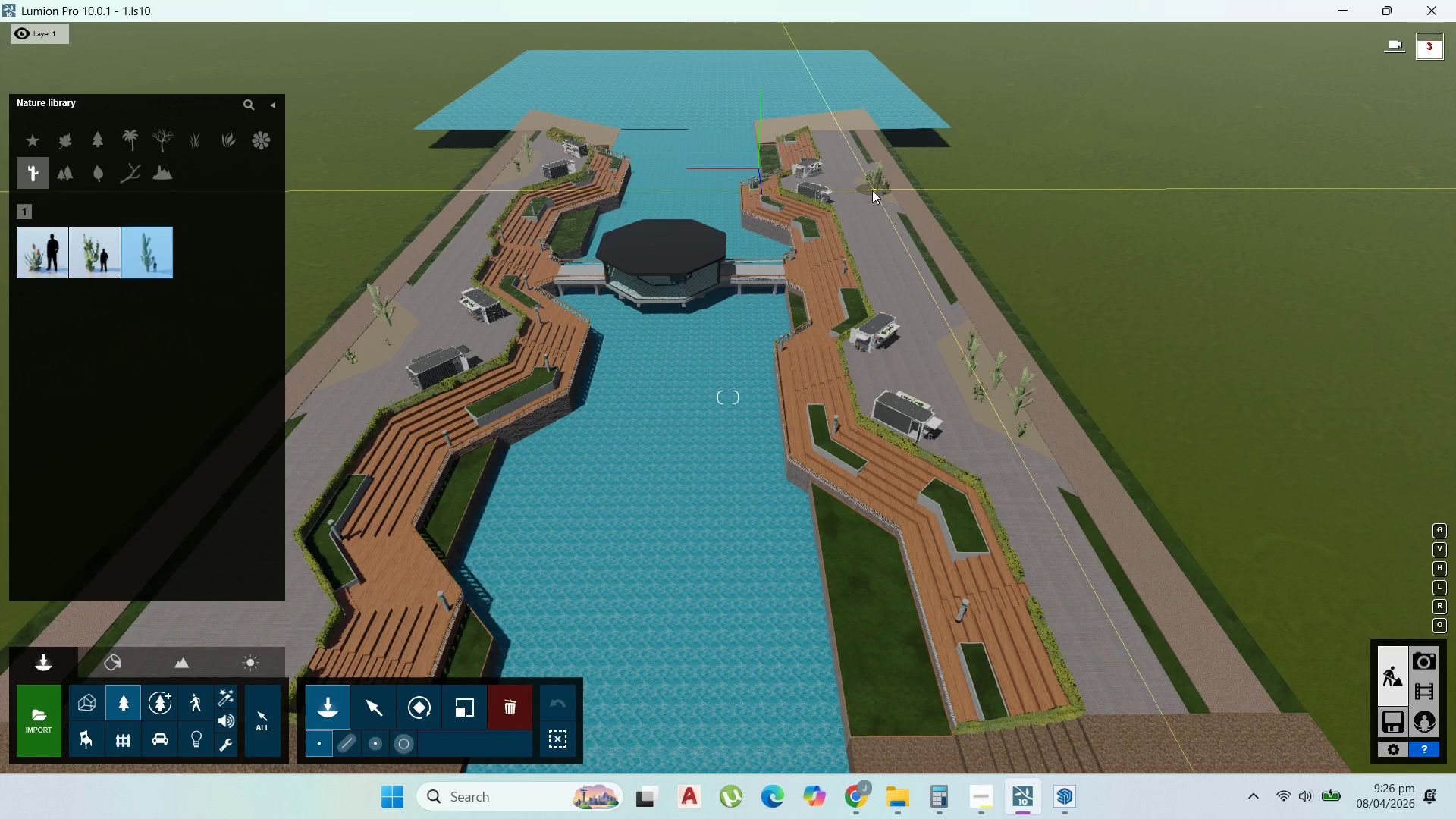 
left_click([872, 190])
 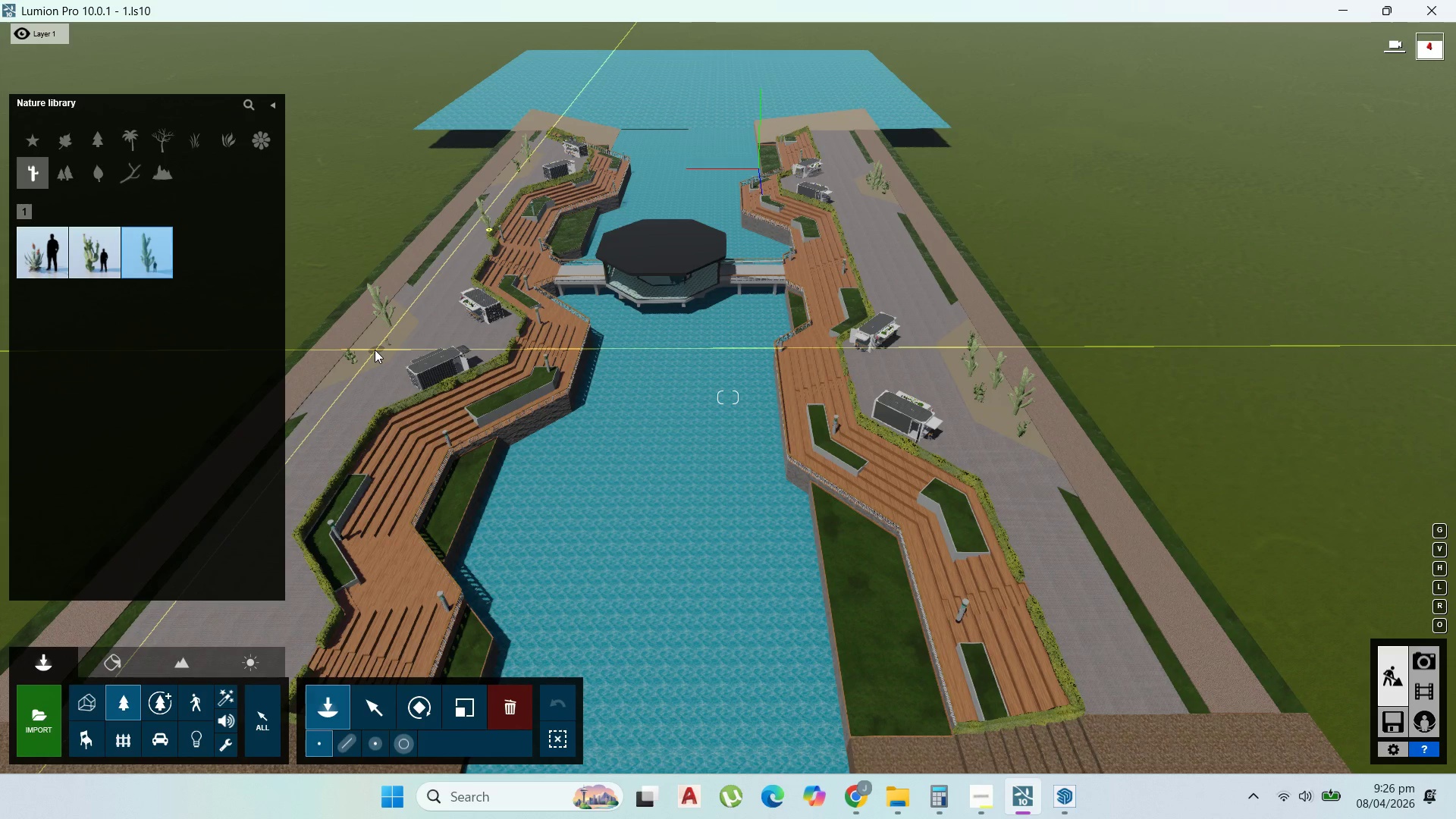 
left_click([375, 350])
 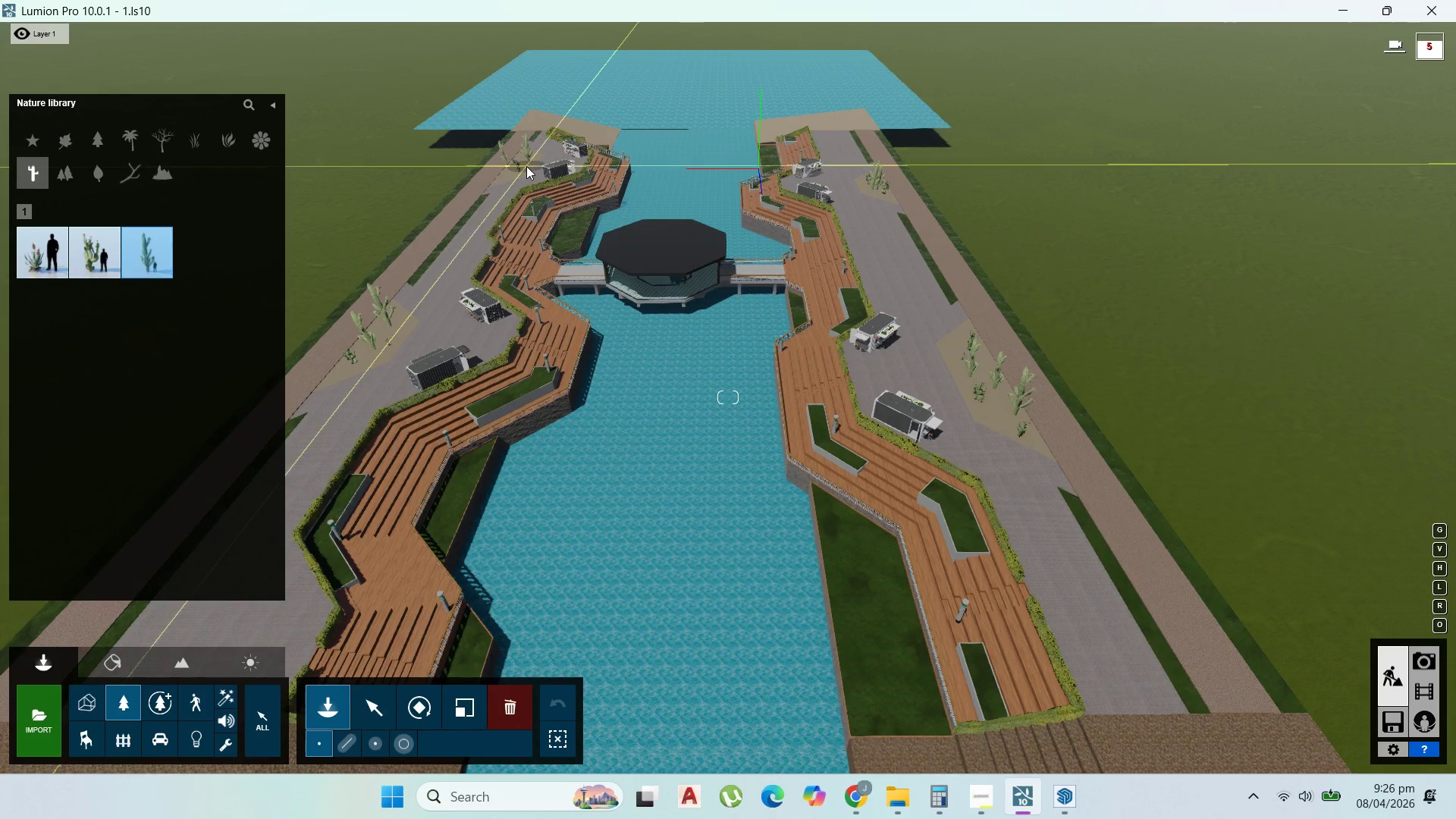 
left_click([526, 166])
 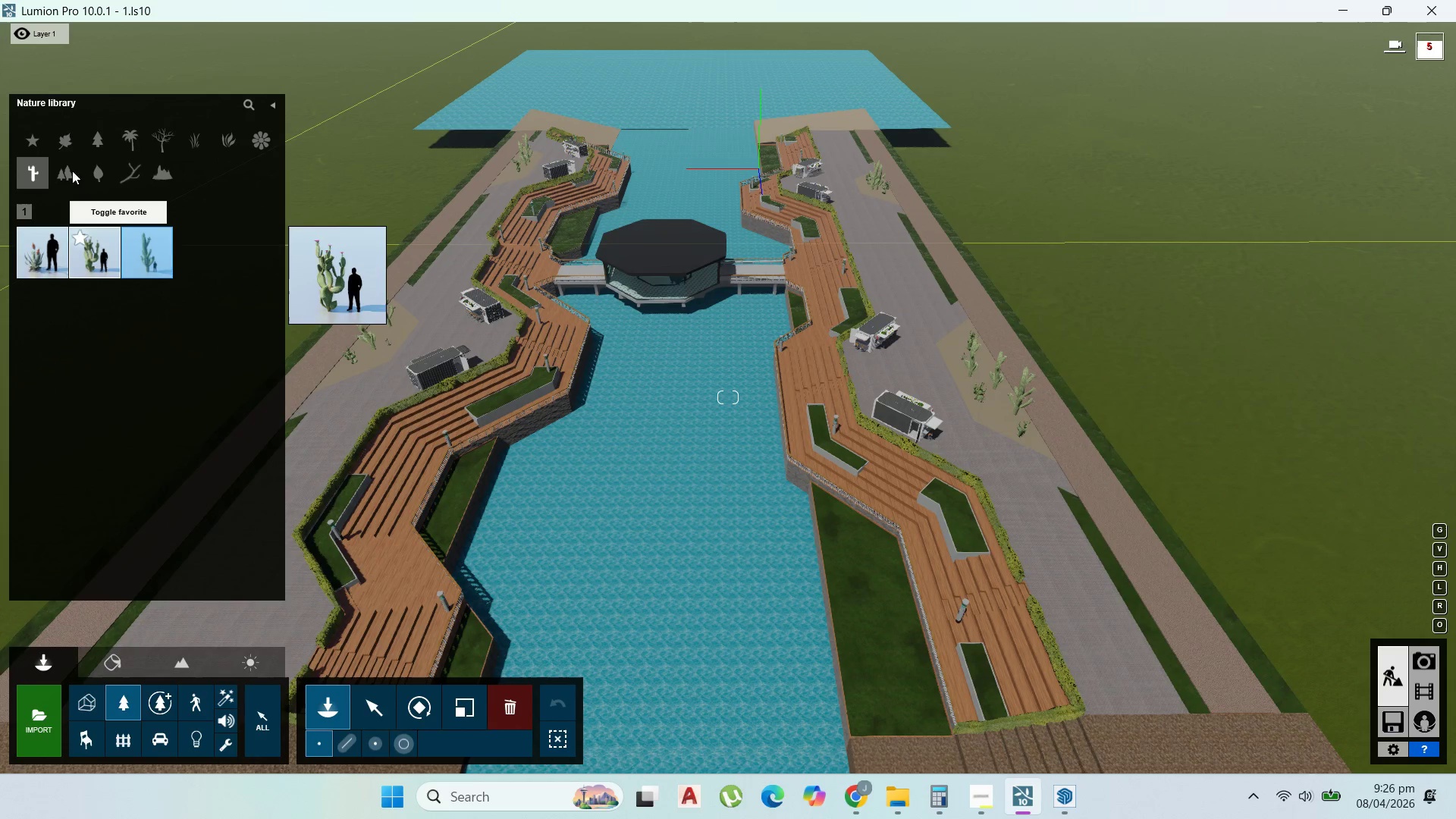 
wait(5.44)
 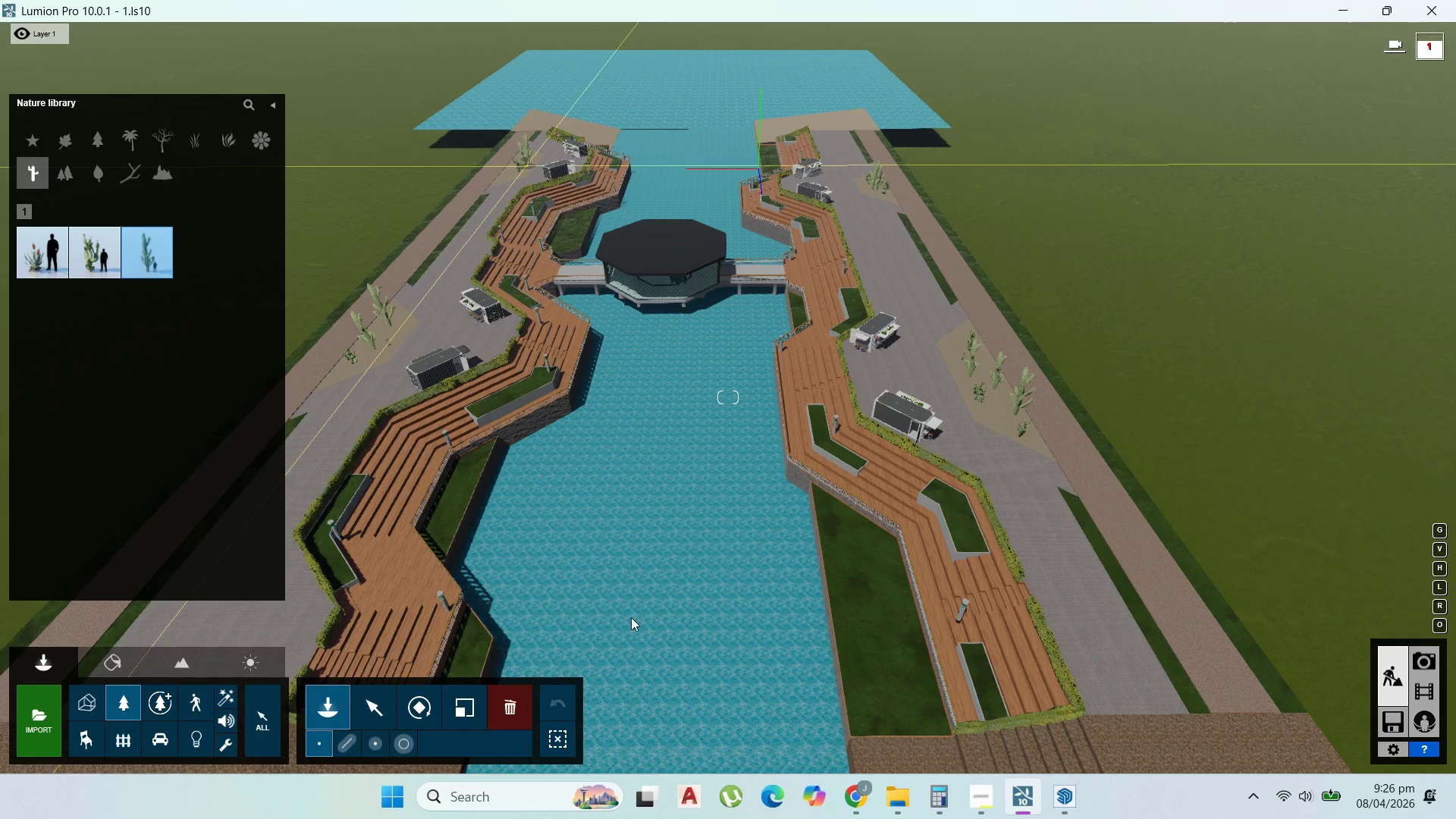 
left_click([223, 138])
 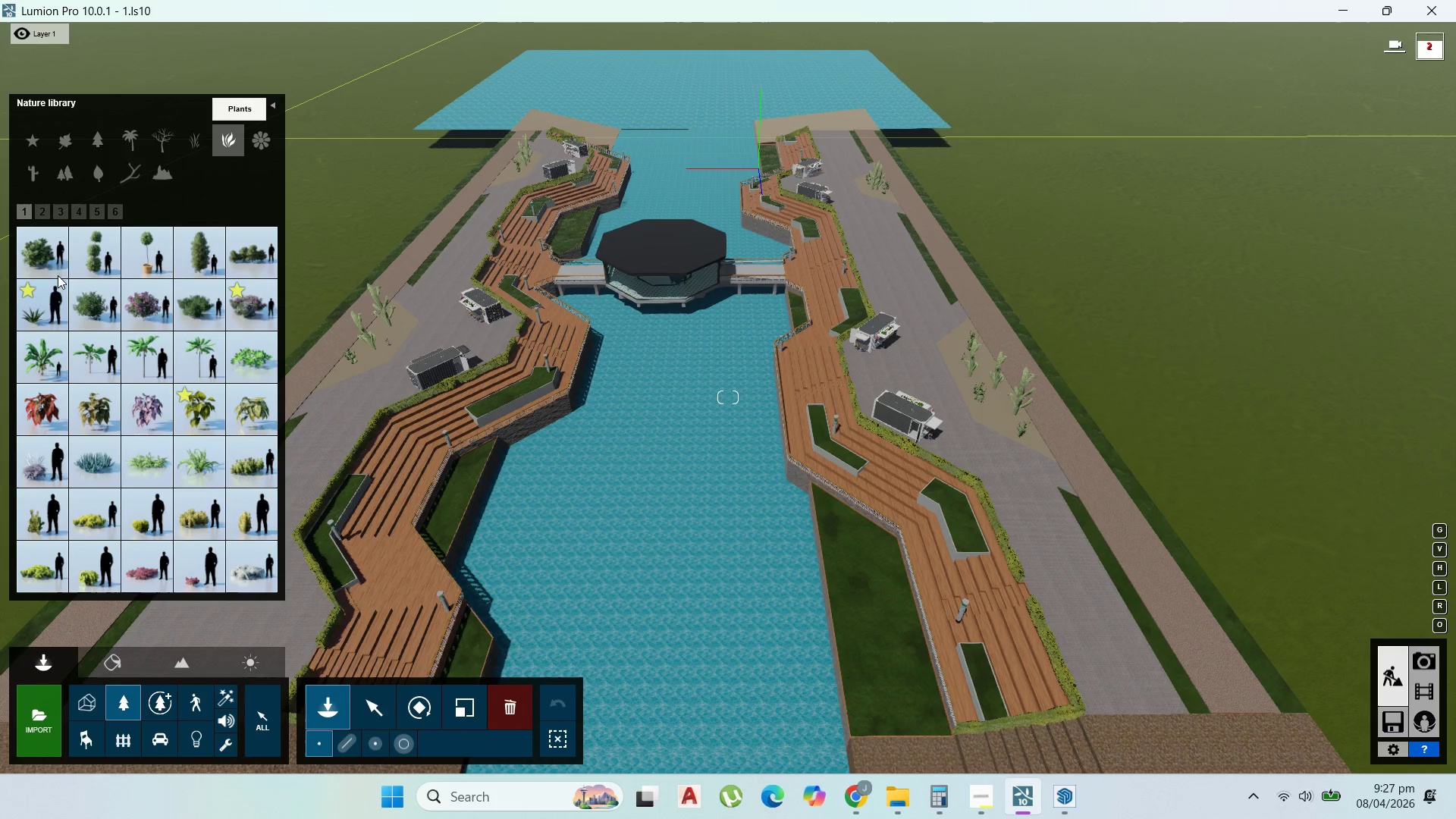 
left_click([46, 309])
 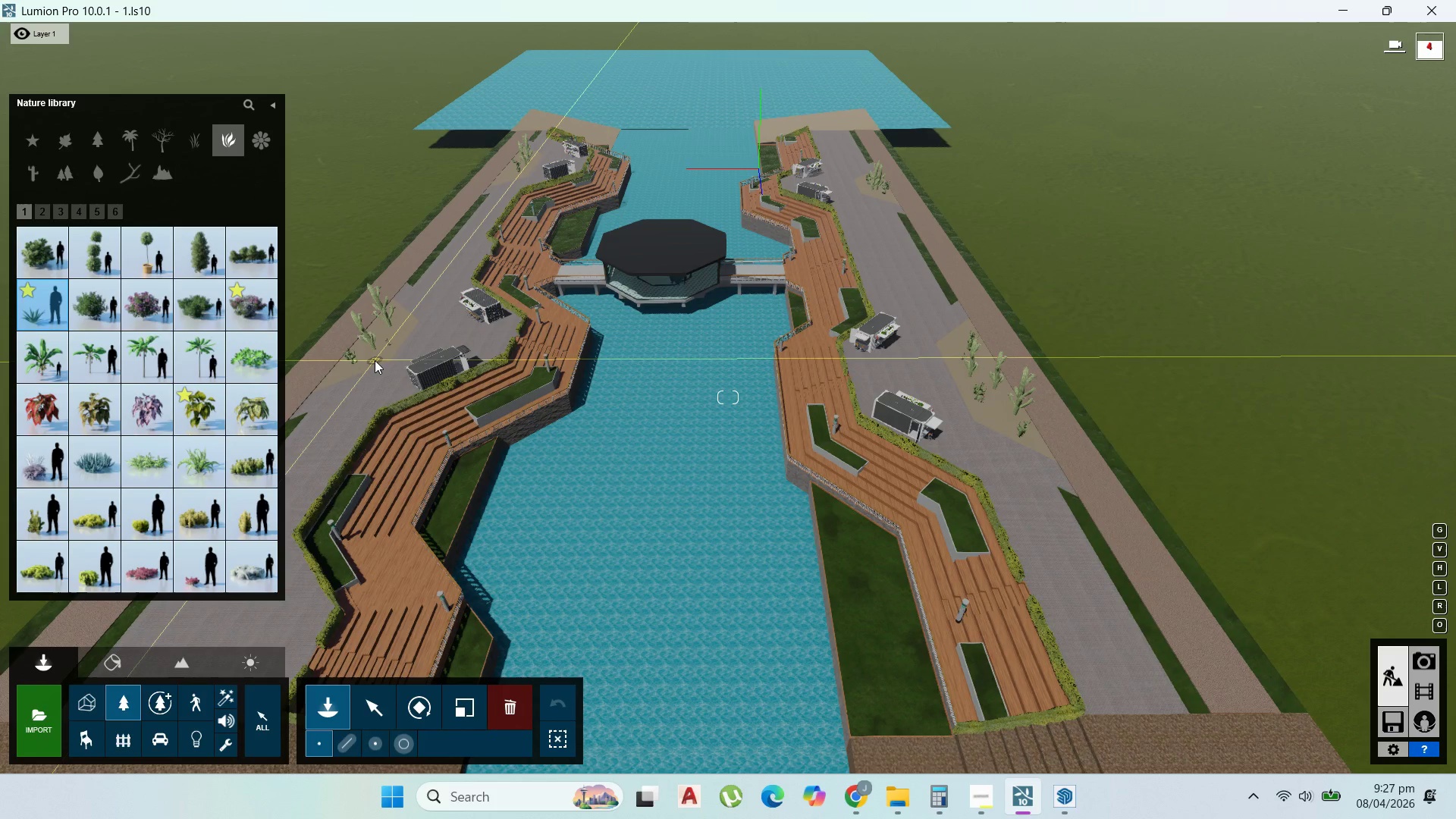 
left_click([375, 360])
 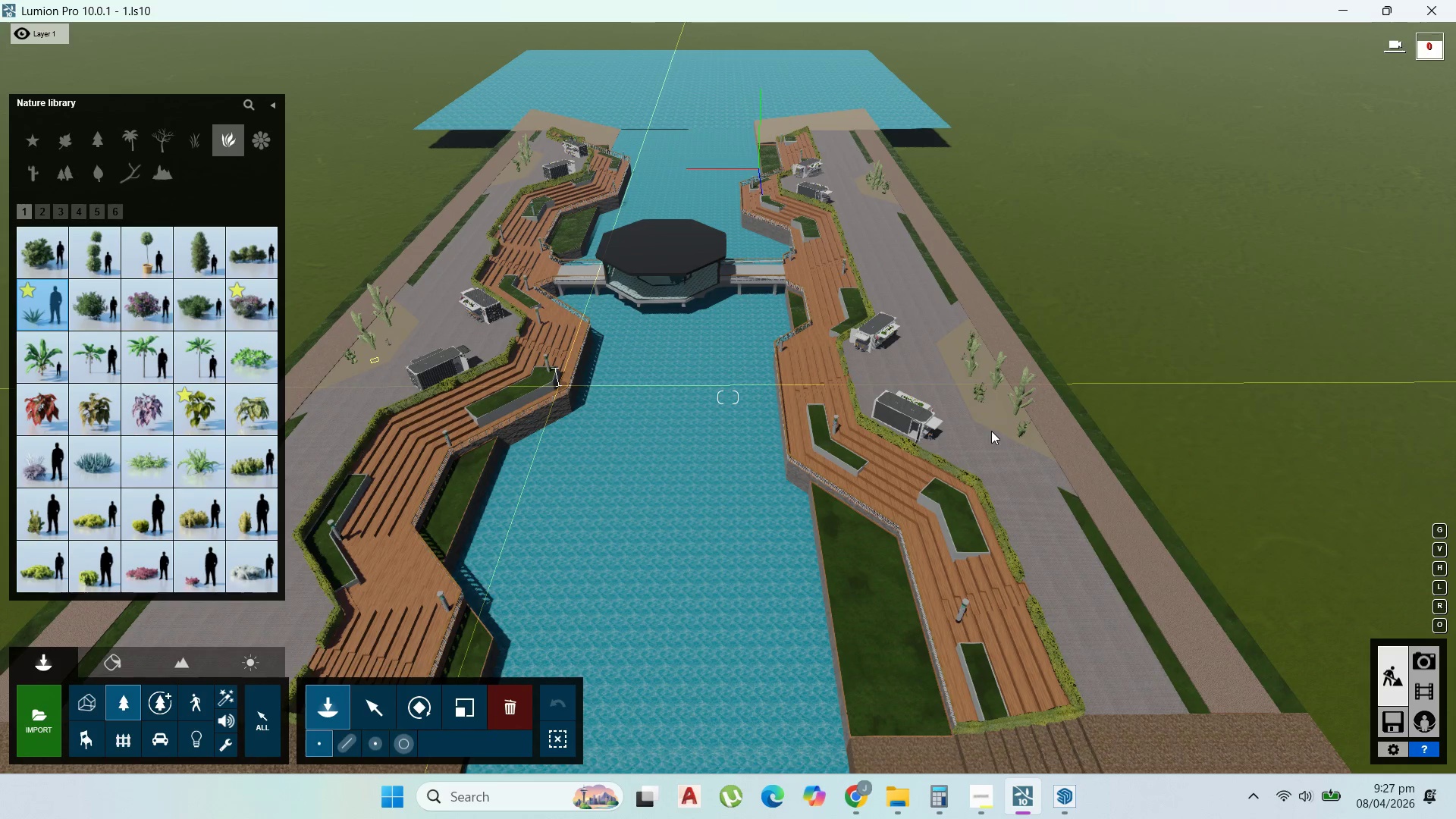 
left_click([992, 422])
 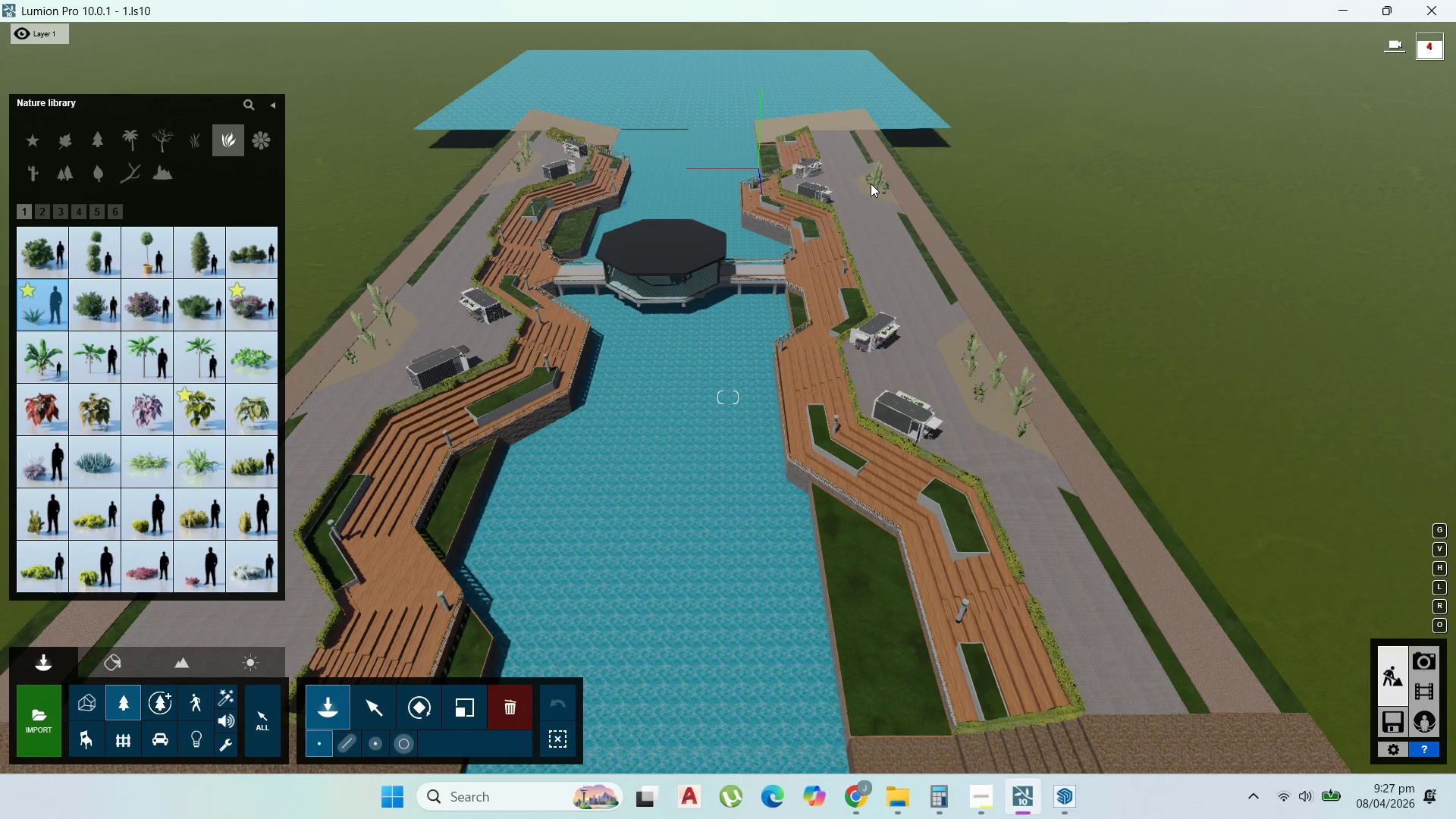 
left_click([871, 184])
 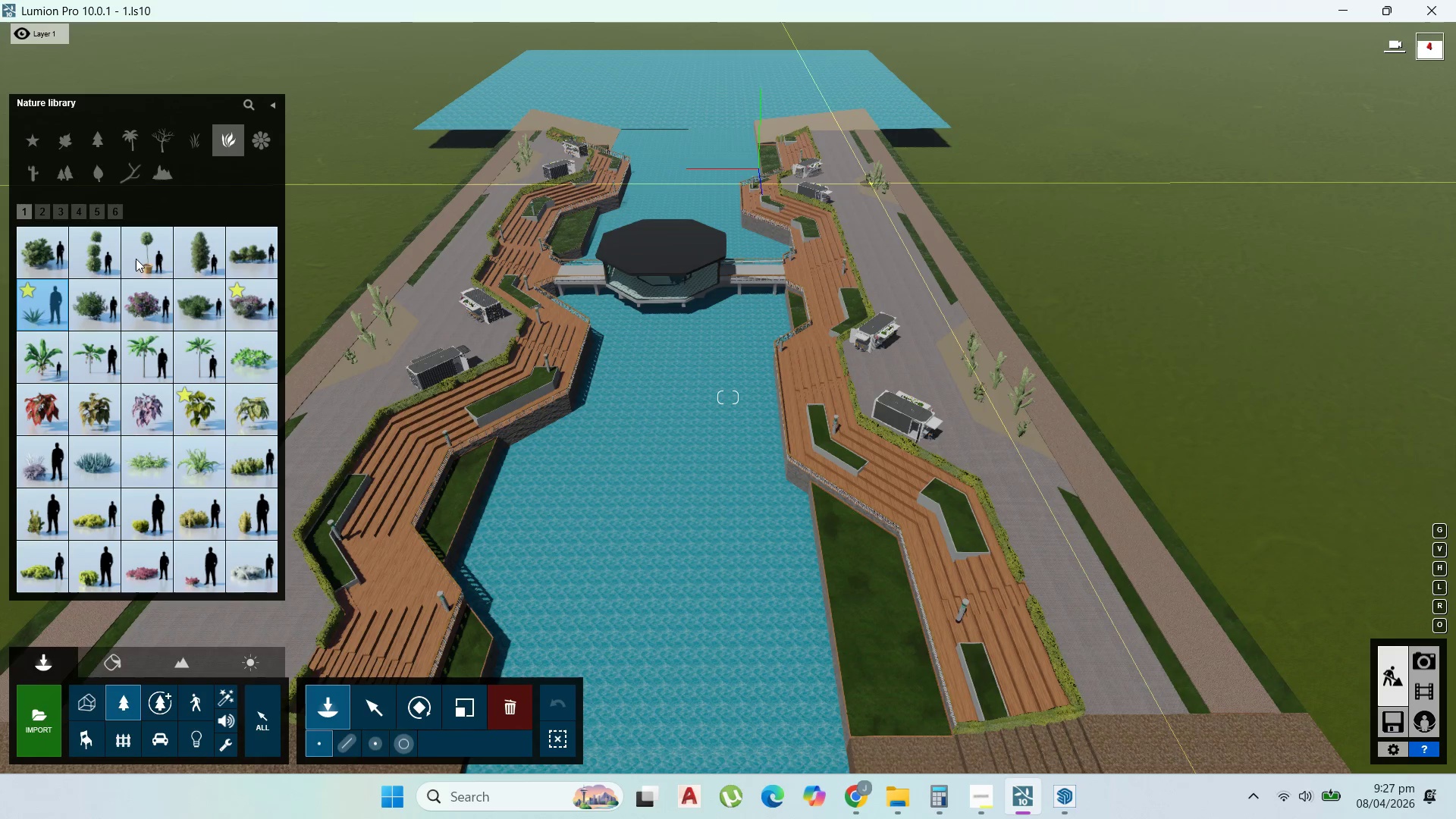 
mouse_move([120, 274])
 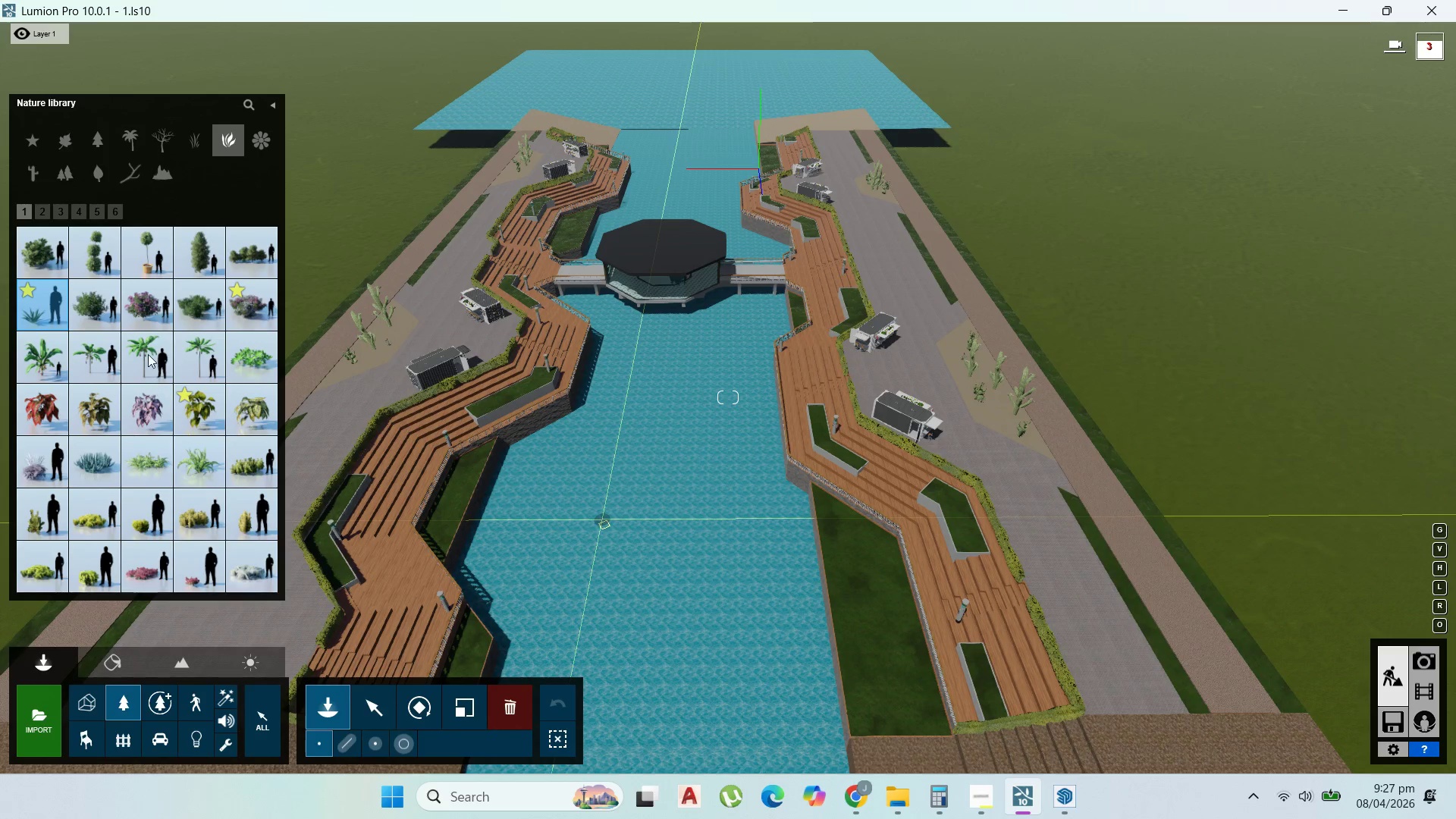 
left_click([115, 215])
 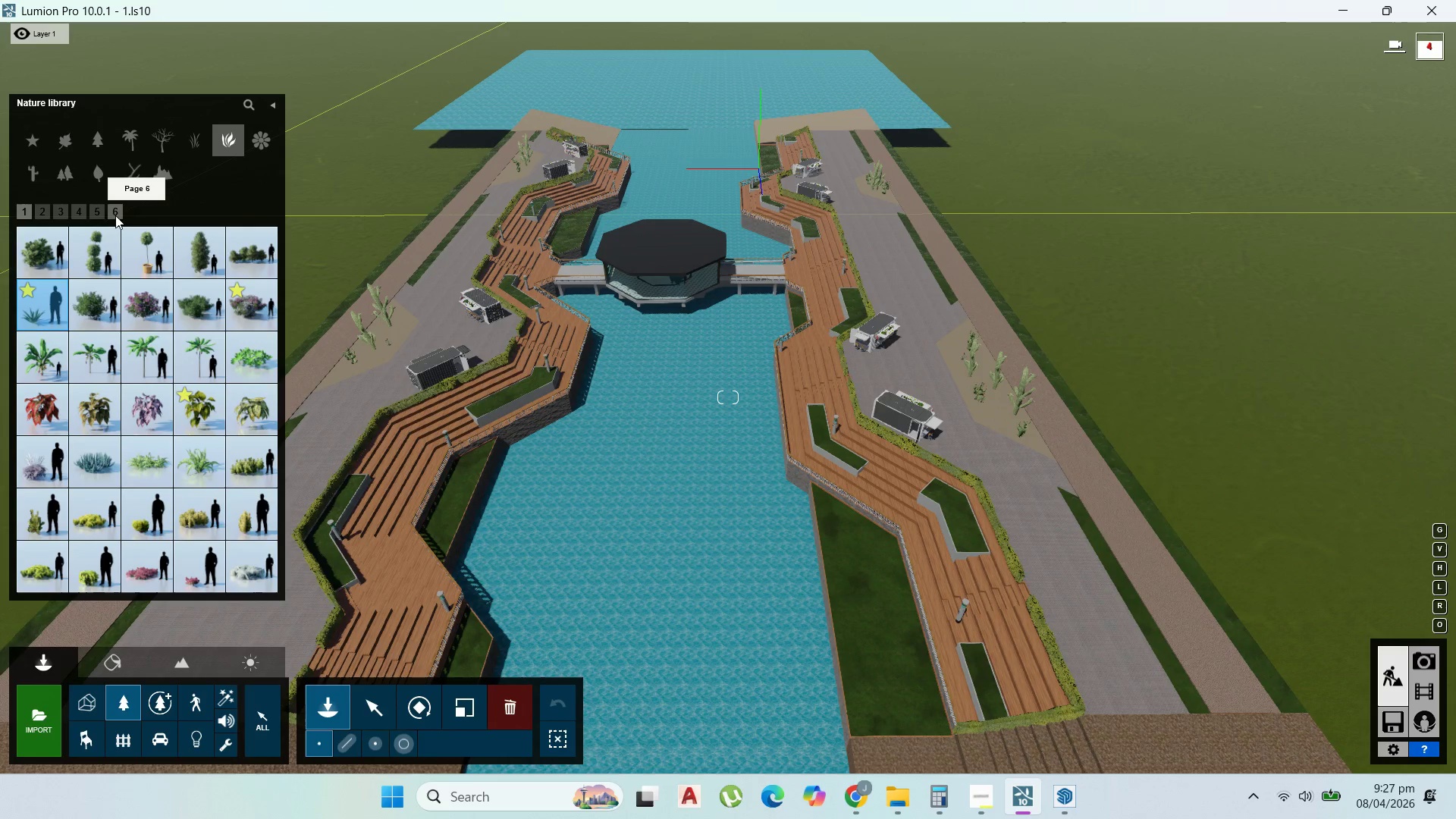 
left_click([115, 215])
 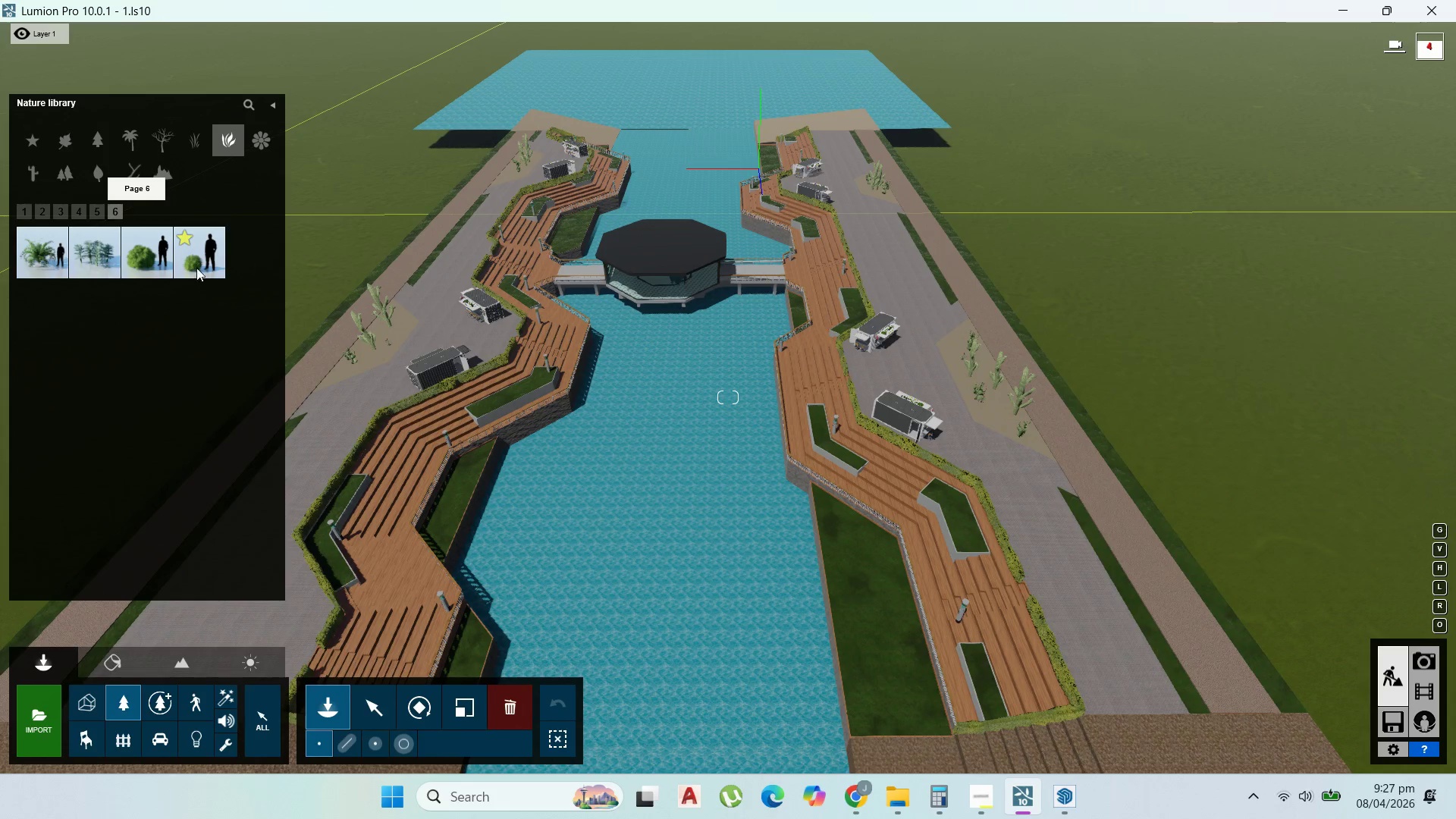 
left_click([190, 264])
 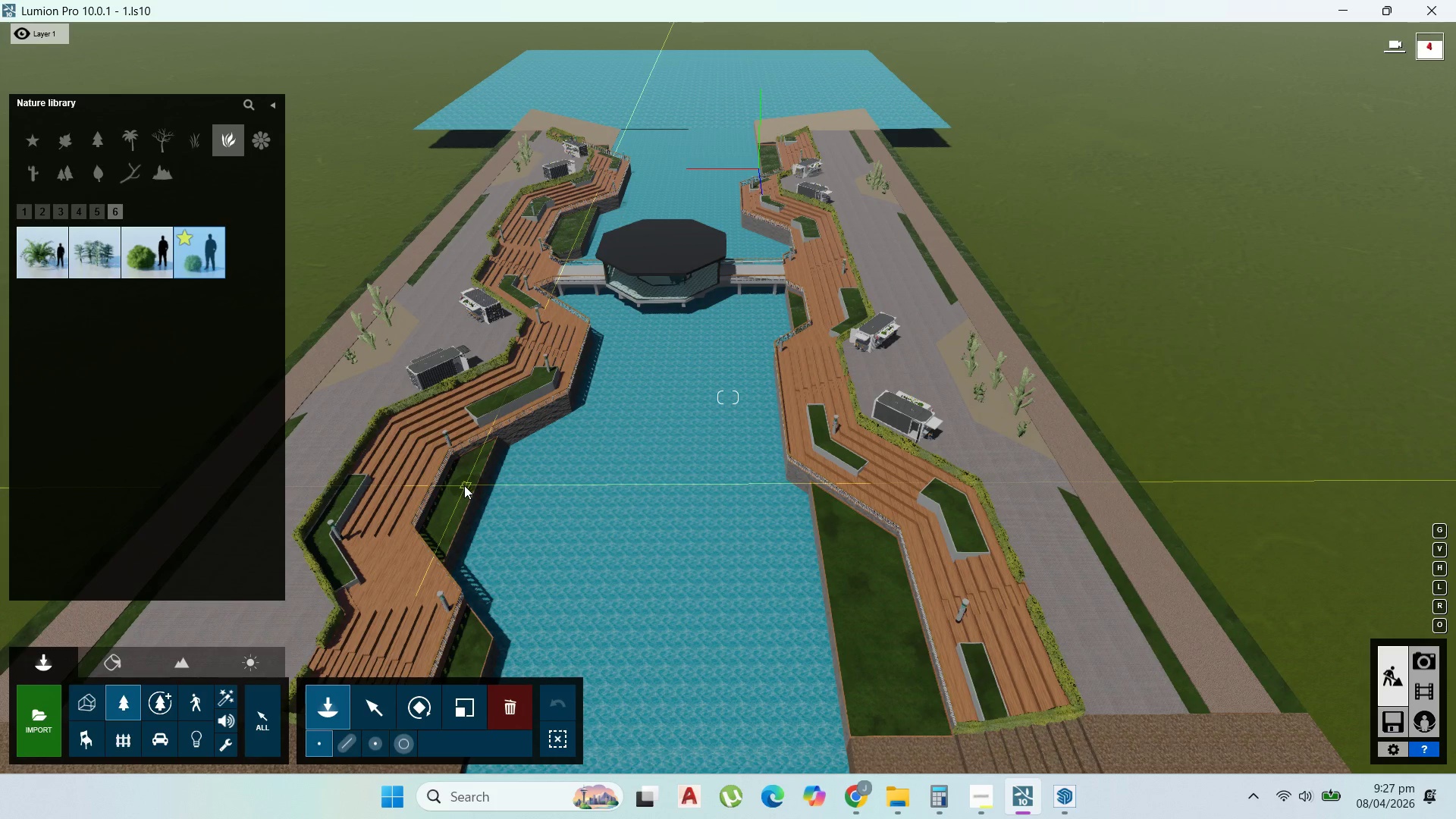 
wait(5.14)
 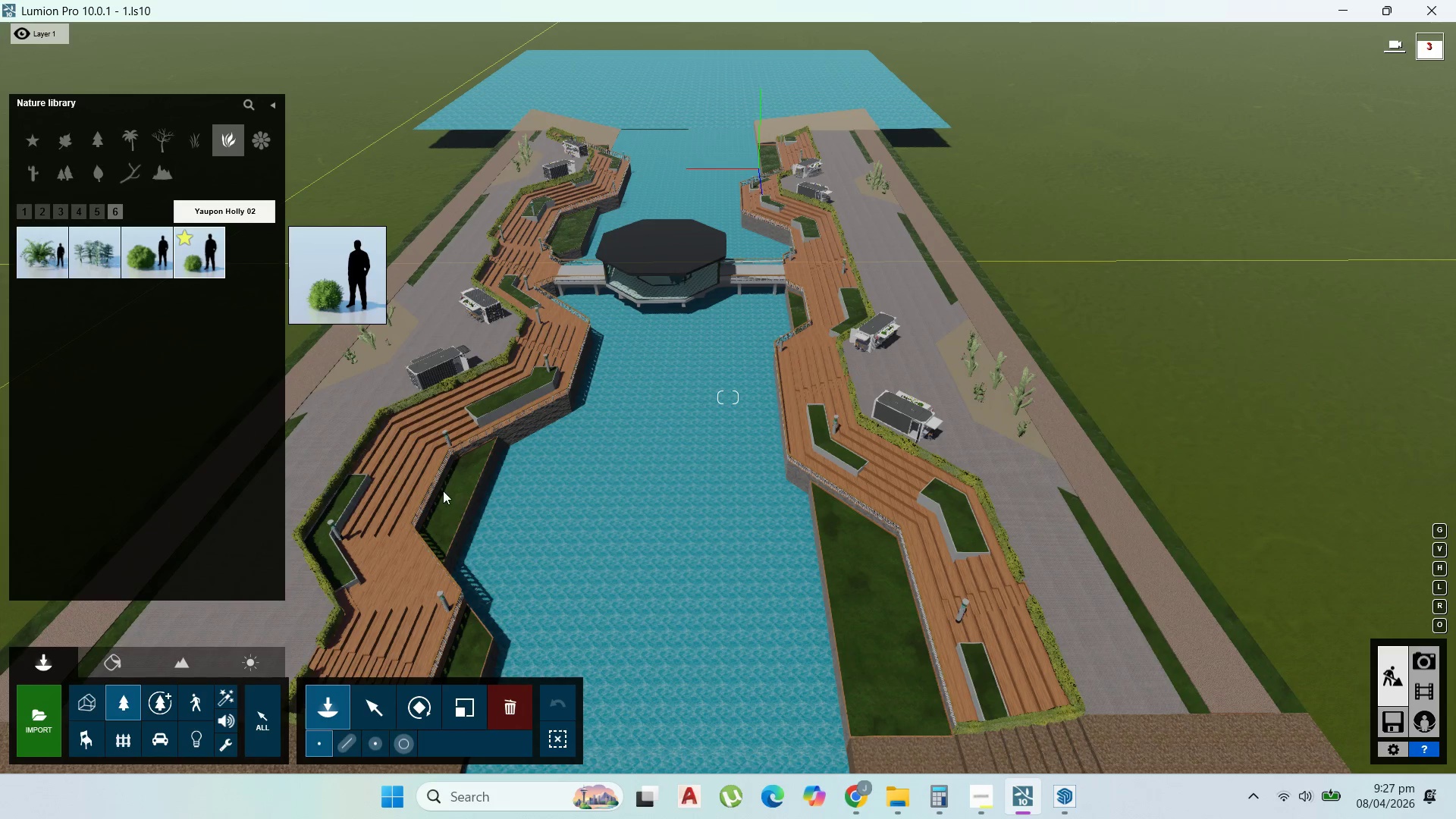 
left_click([154, 262])
 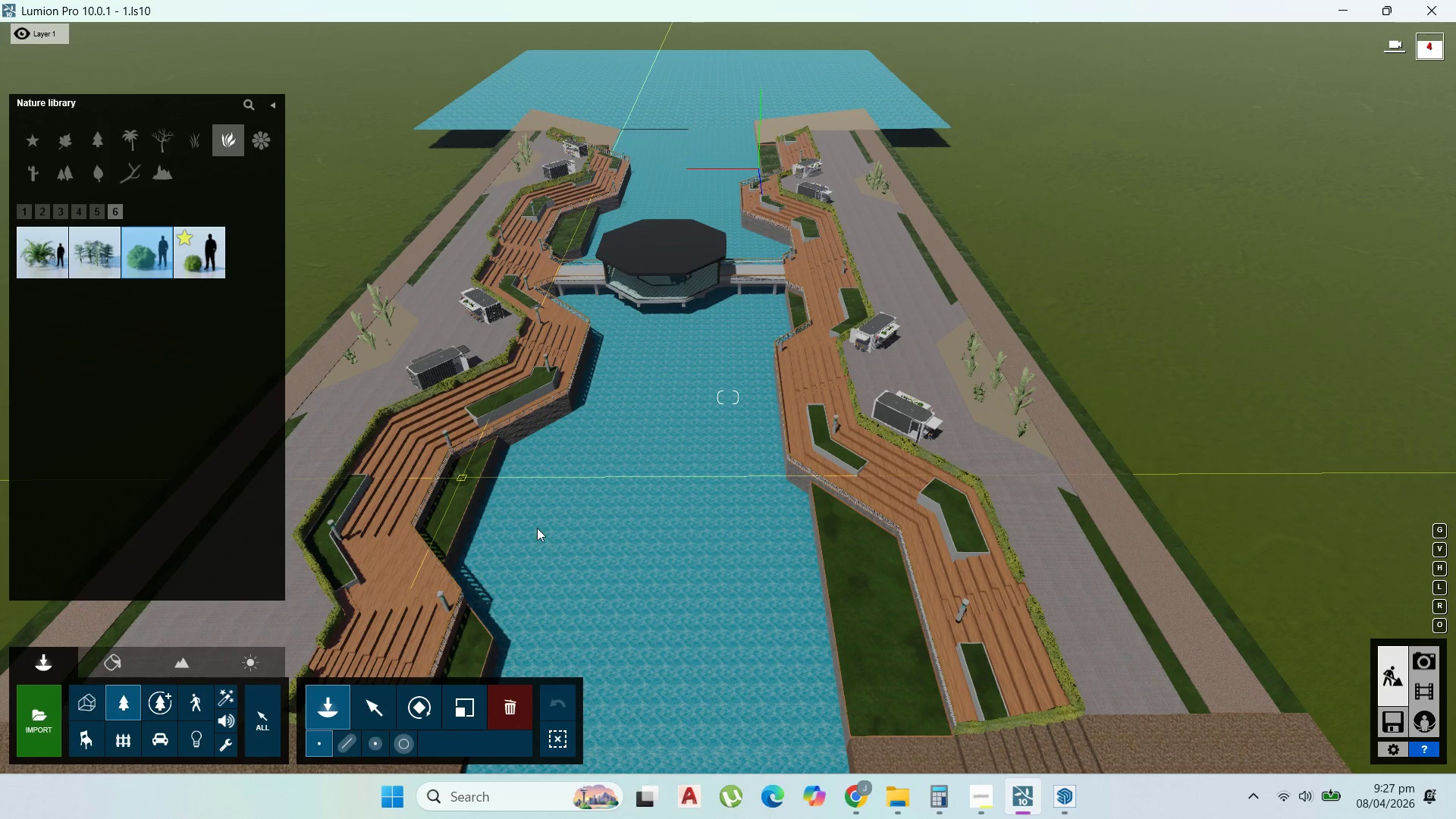 
wait(5.36)
 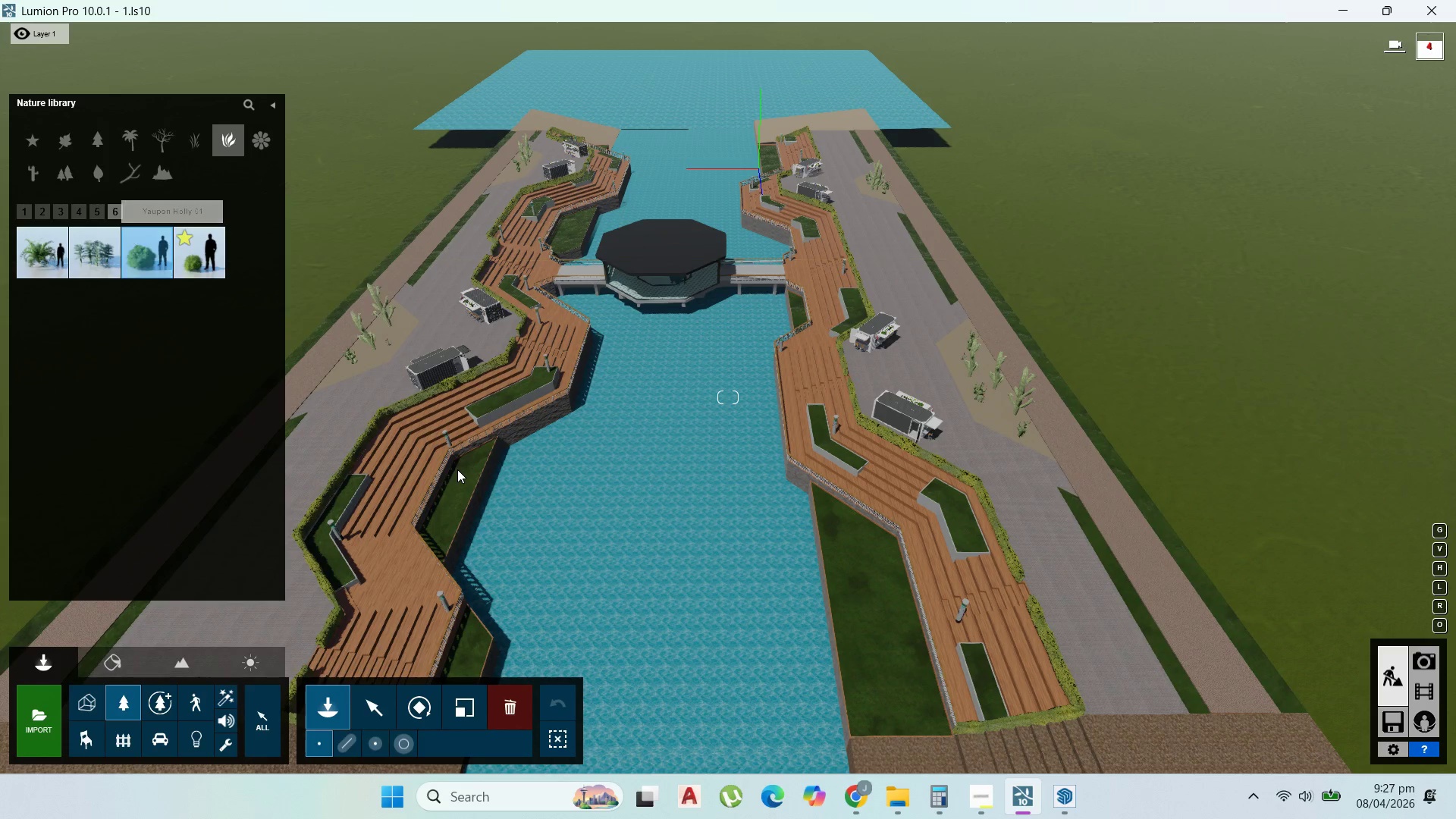 
scroll: coordinate [698, 468], scroll_direction: up, amount: 13.0
 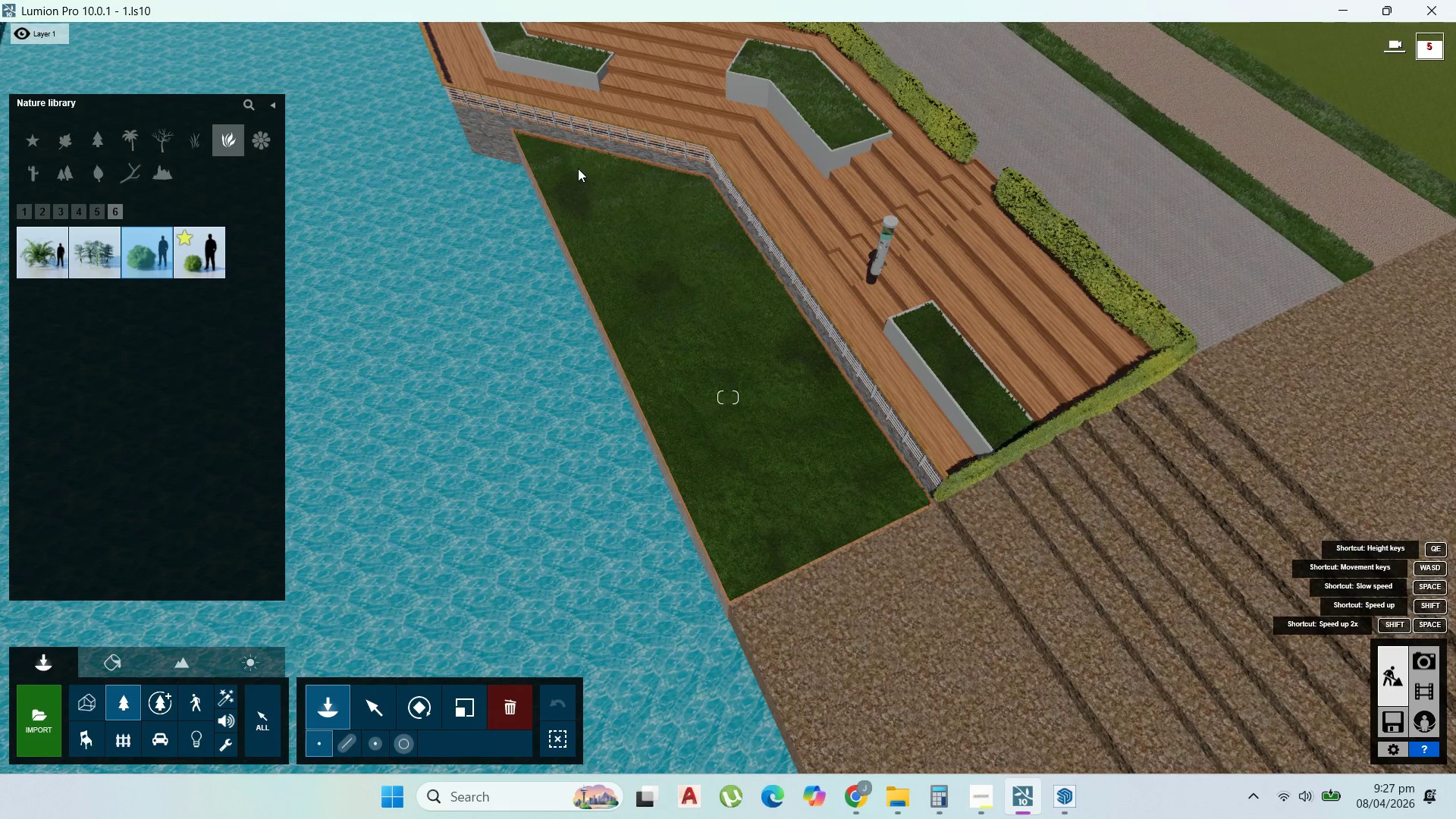 
wait(9.7)
 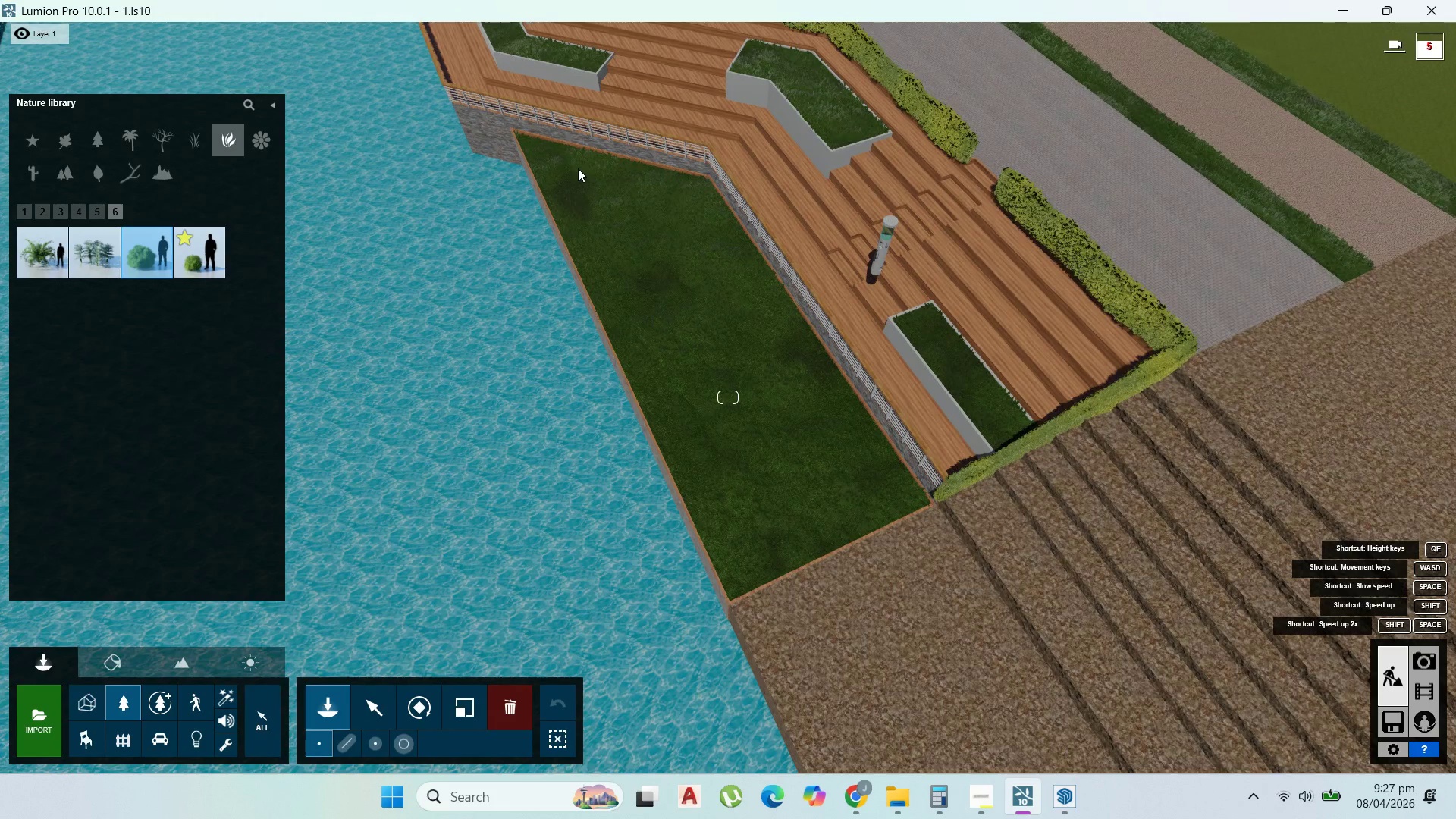 
left_click([590, 191])
 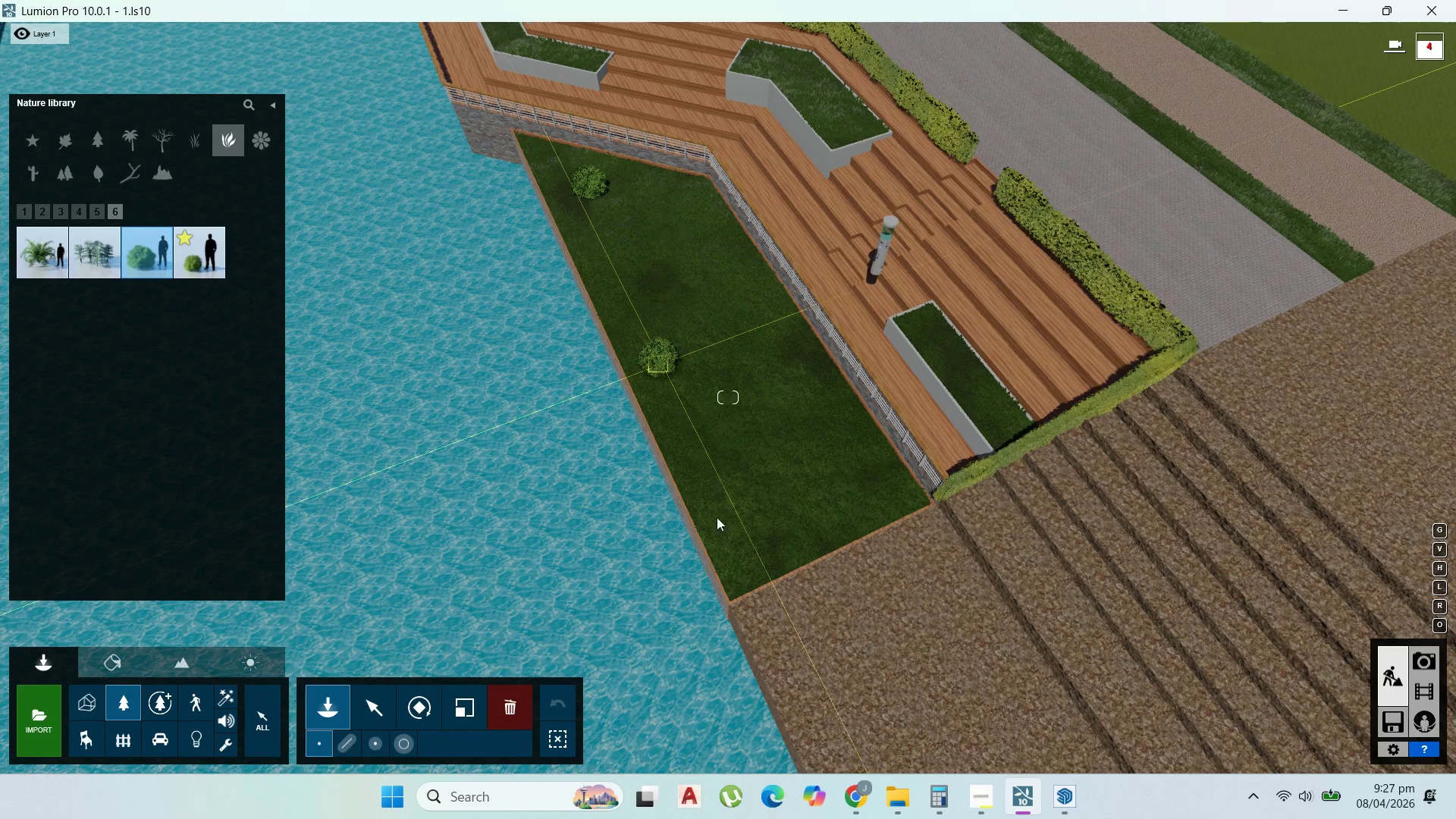 
wait(6.19)
 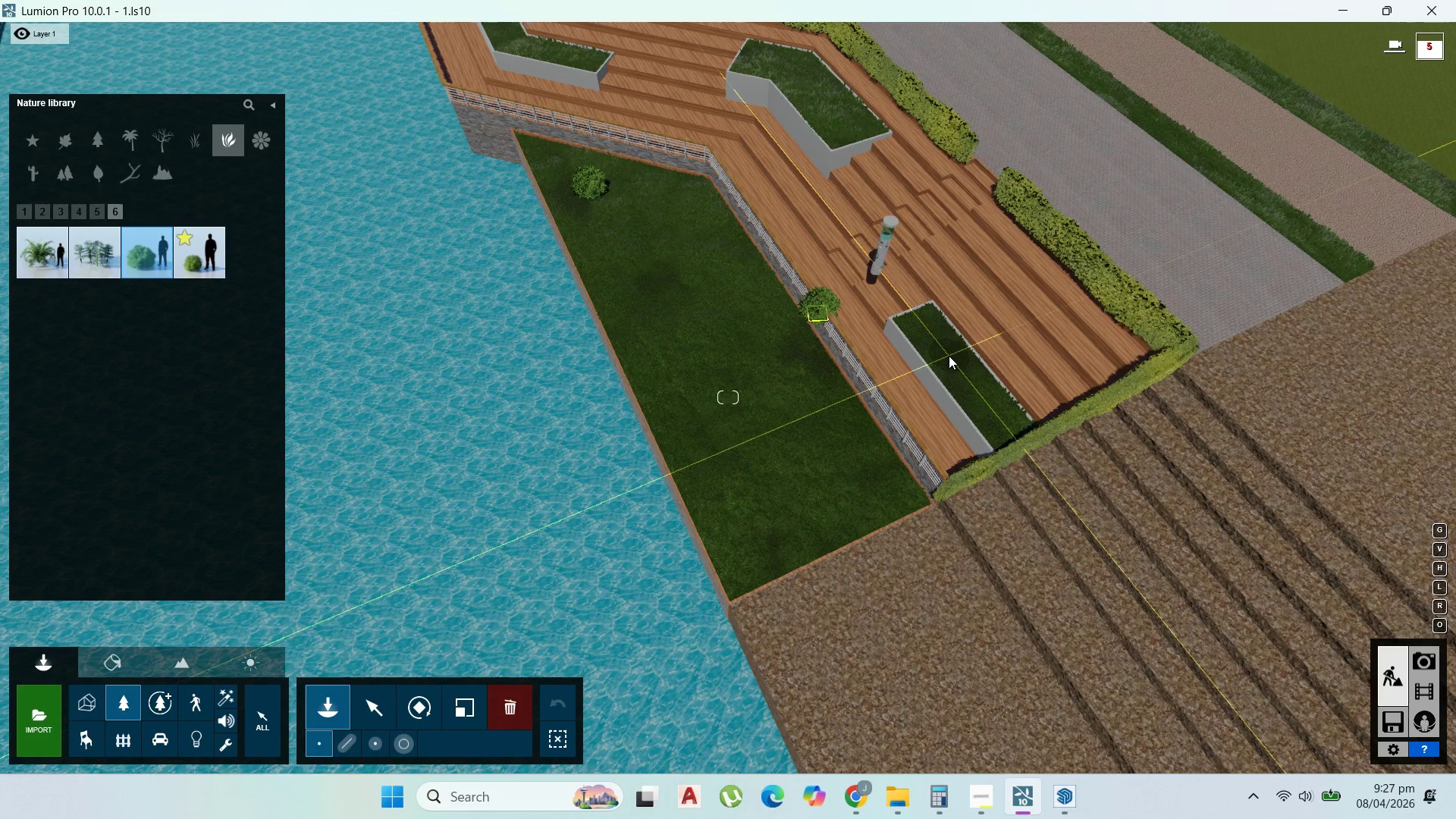 
left_click([734, 567])
 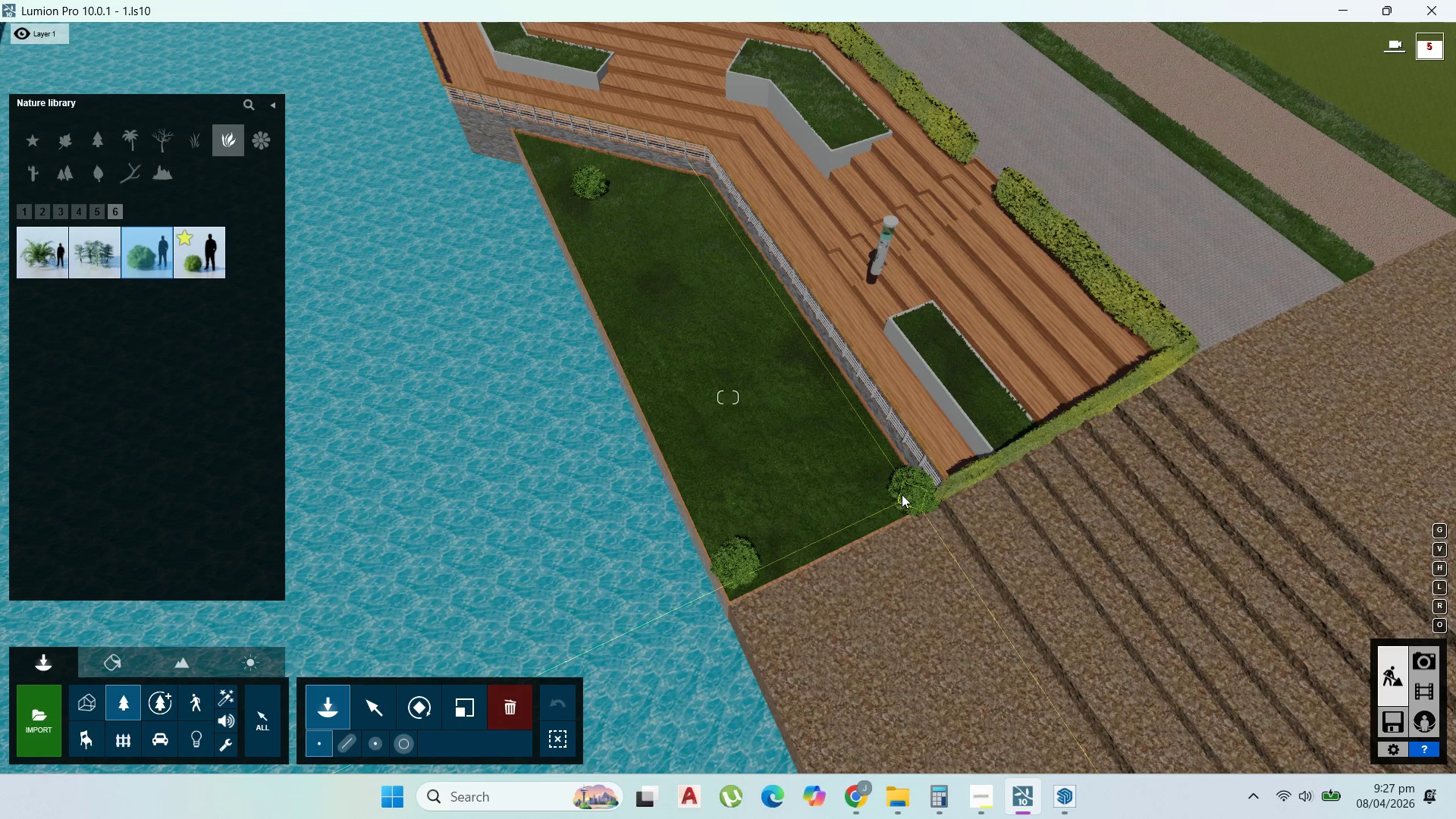 
left_click([897, 492])
 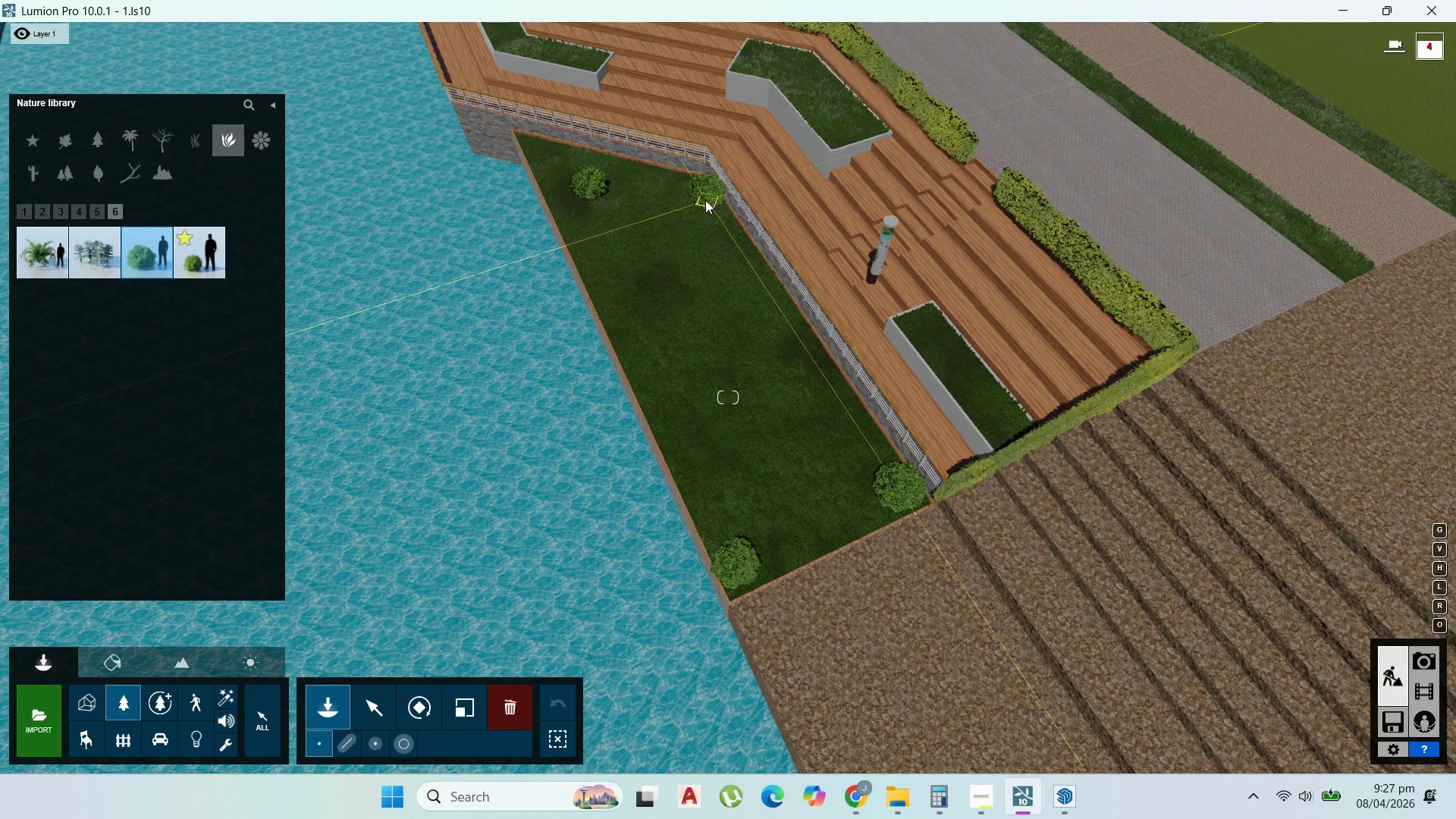 
left_click([704, 200])
 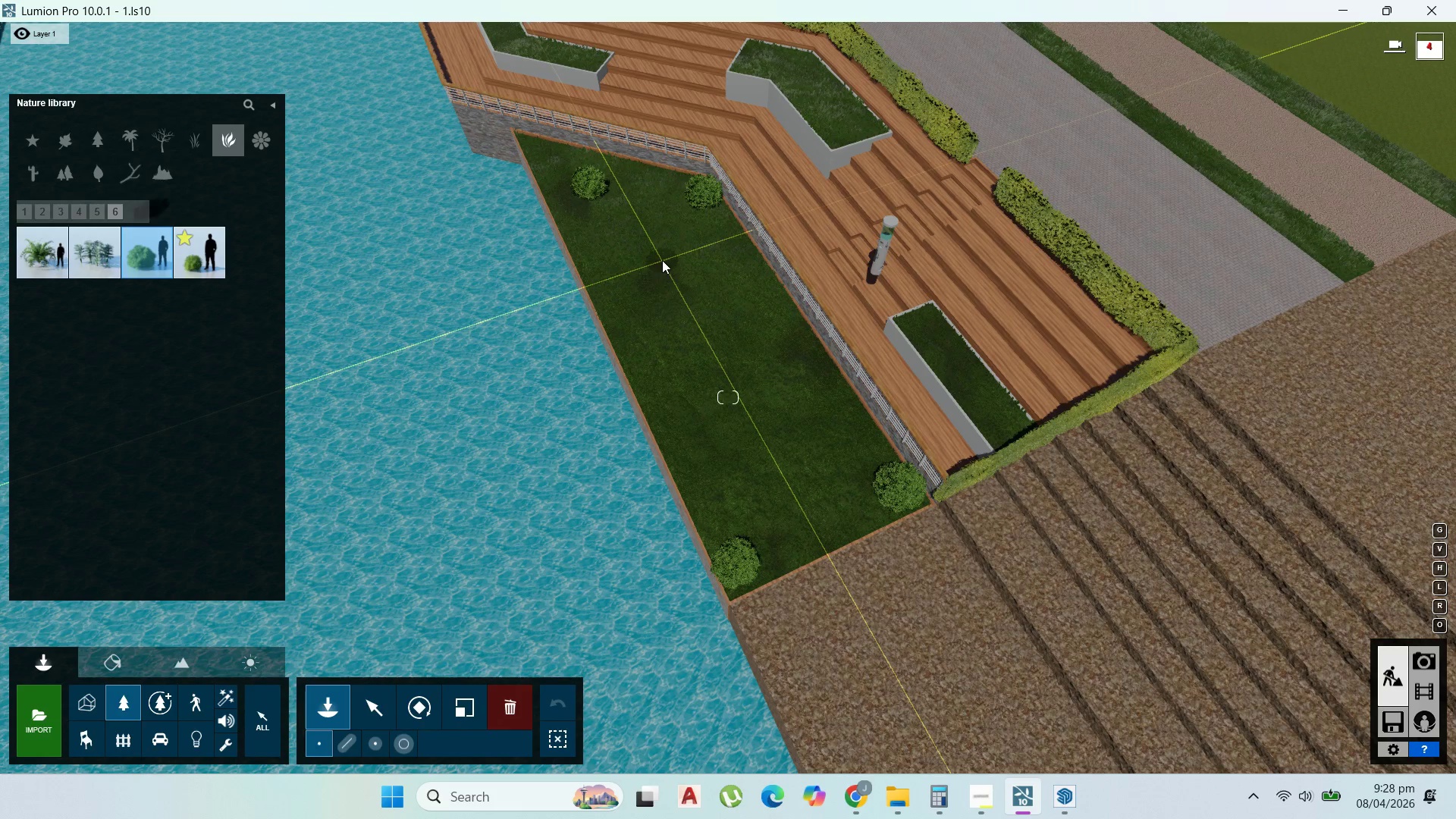 
left_click([662, 260])
 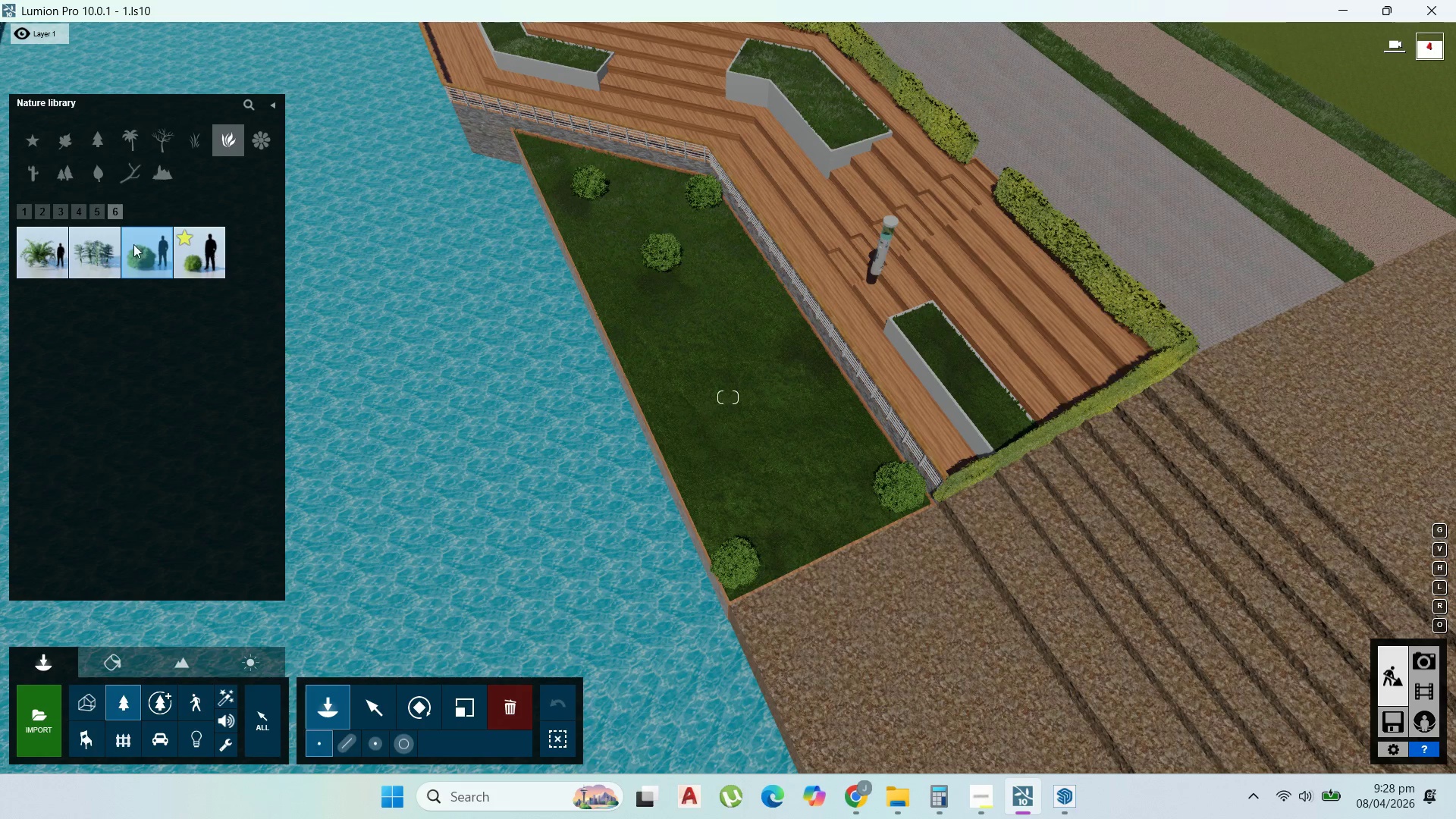 
left_click([34, 256])
 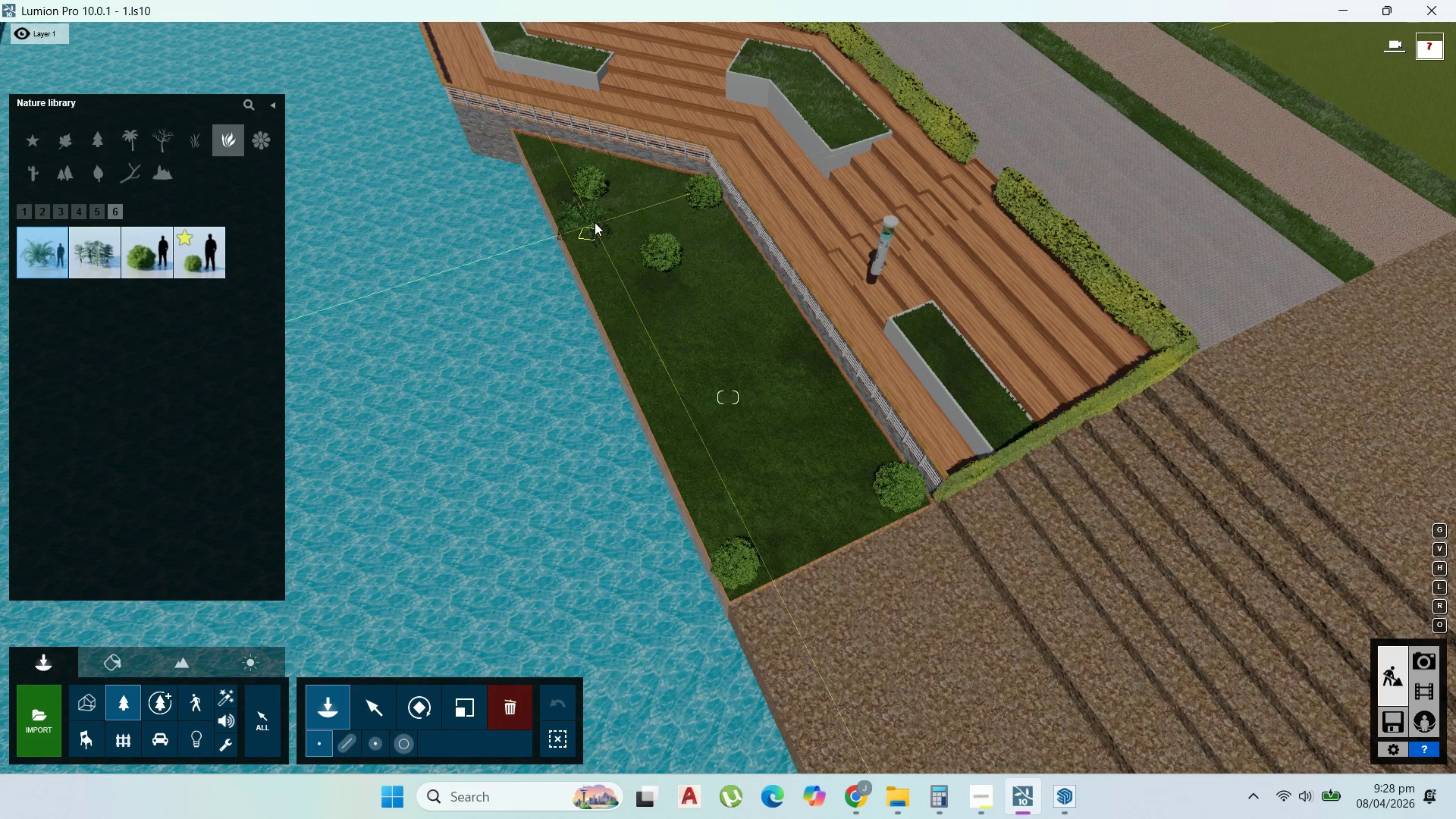 
left_click([595, 222])
 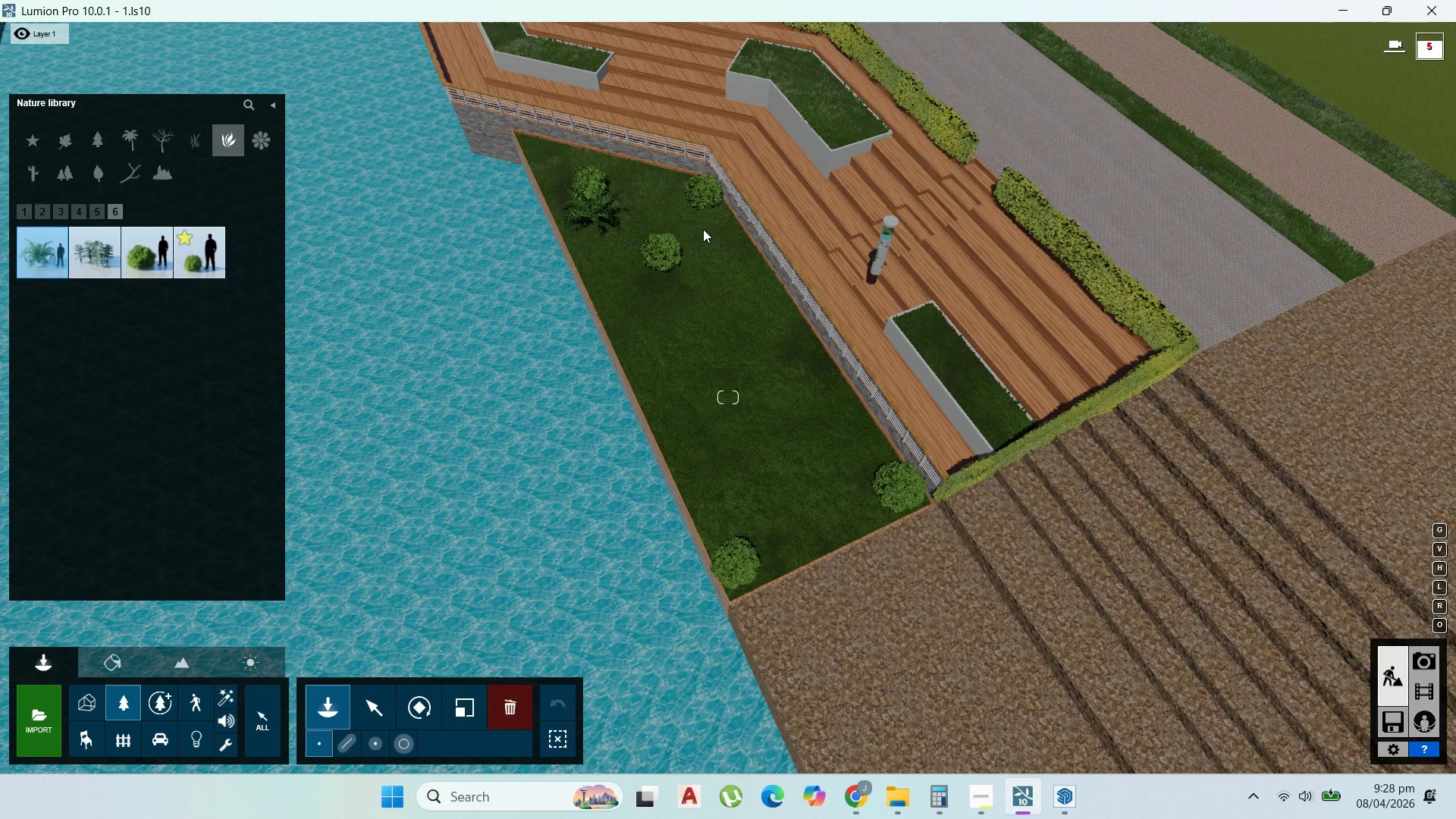 
left_click([703, 229])
 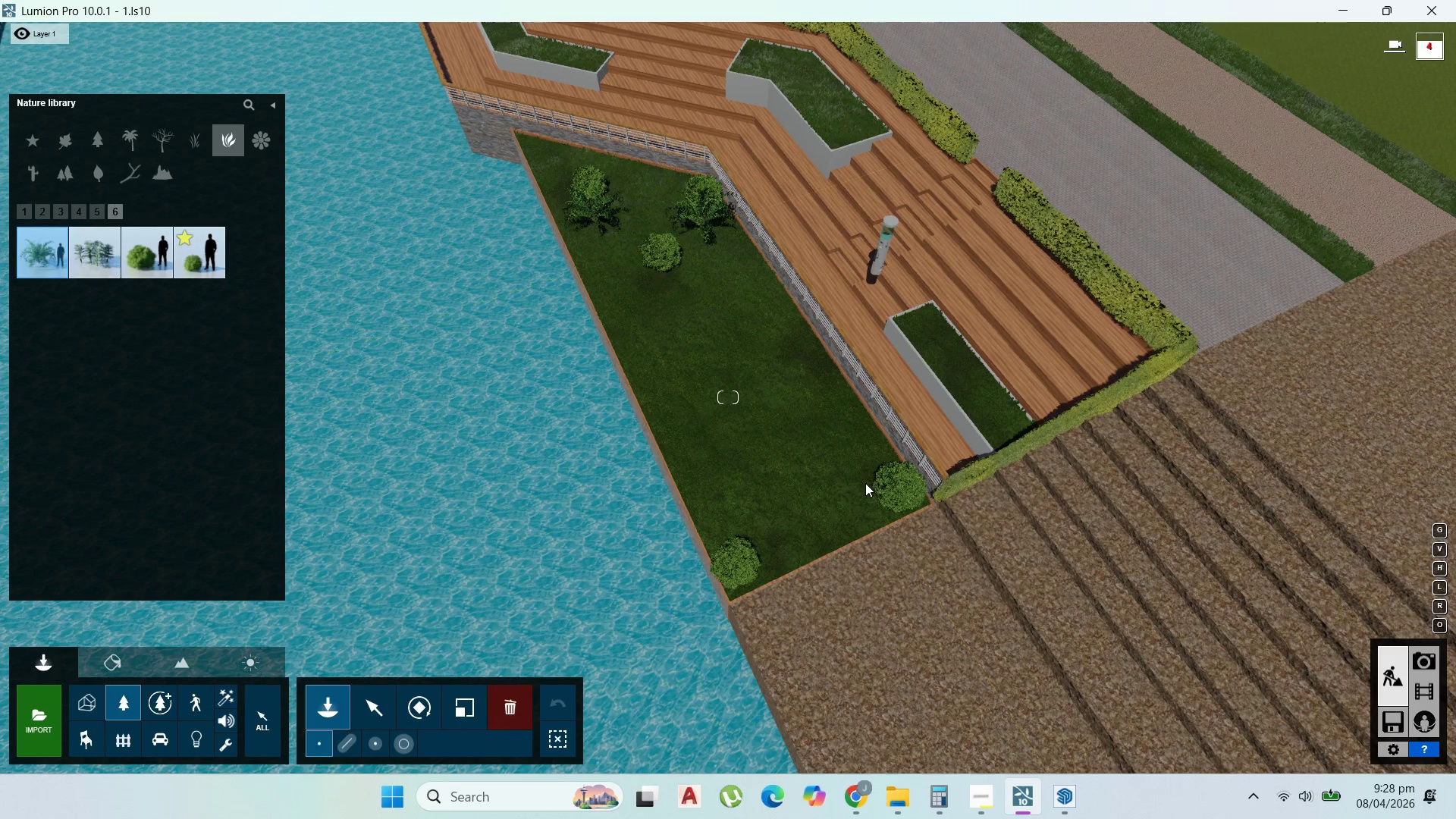 
left_click([865, 483])
 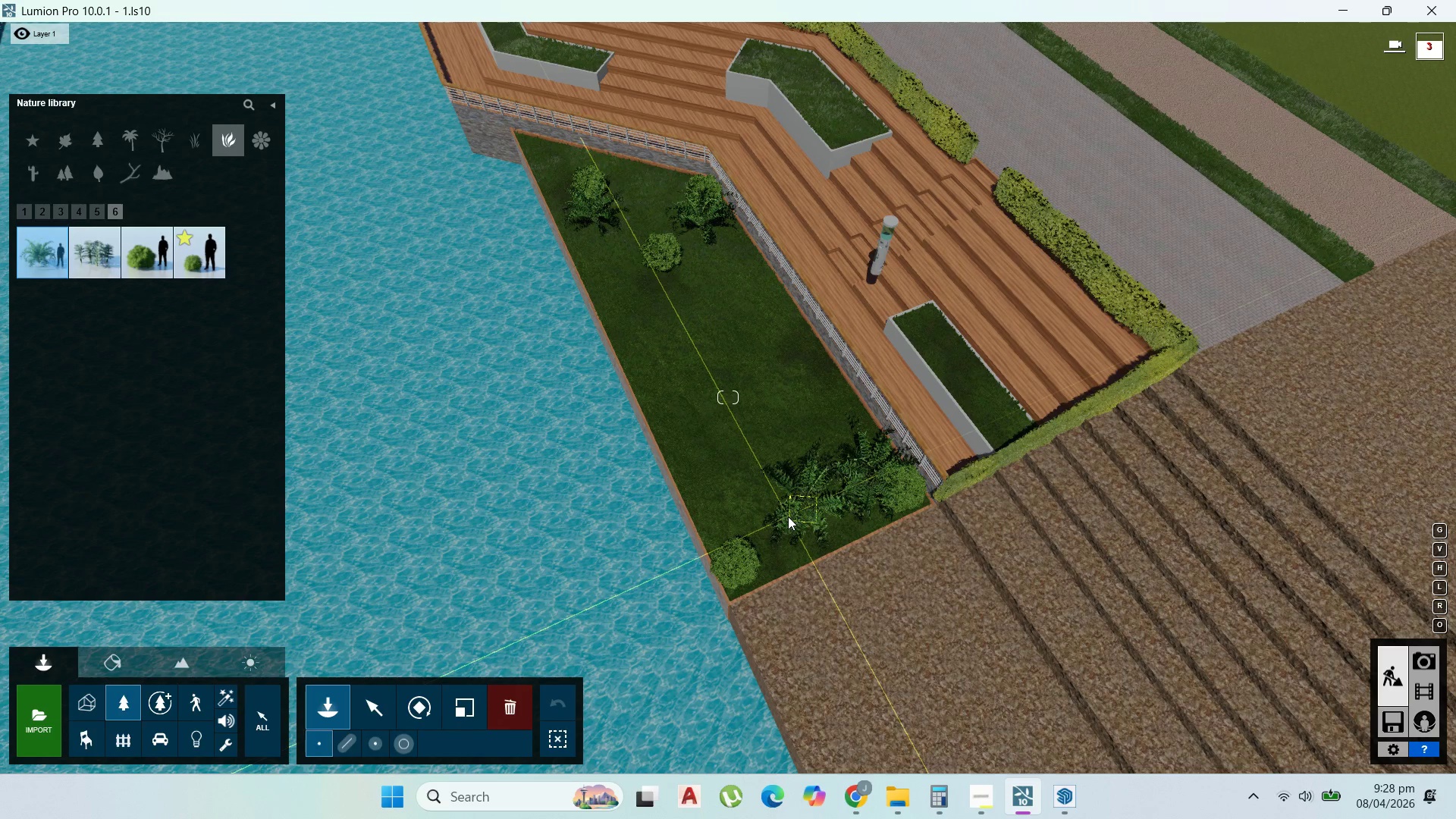 
left_click([788, 516])
 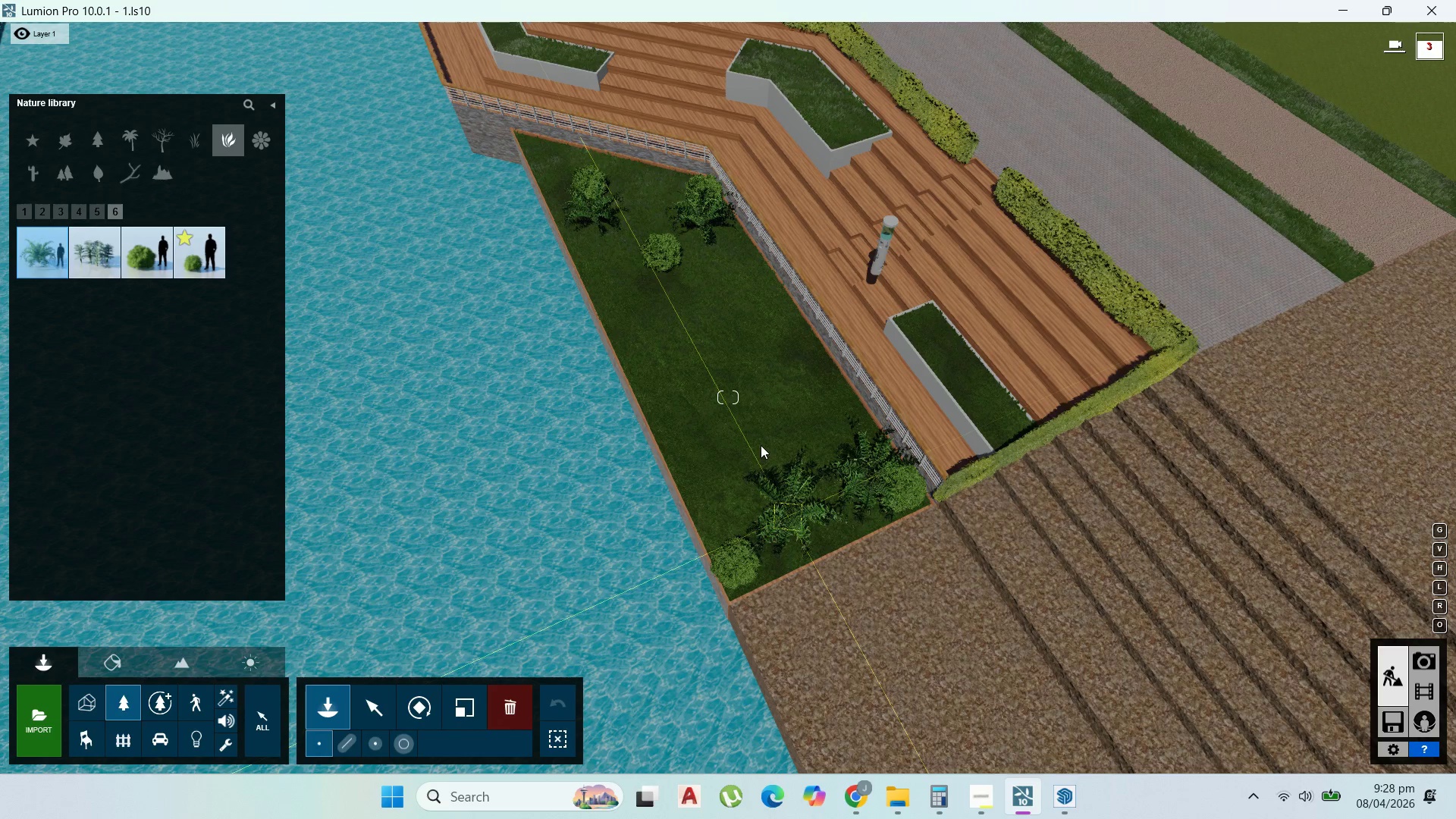 
scroll: coordinate [766, 431], scroll_direction: down, amount: 26.0
 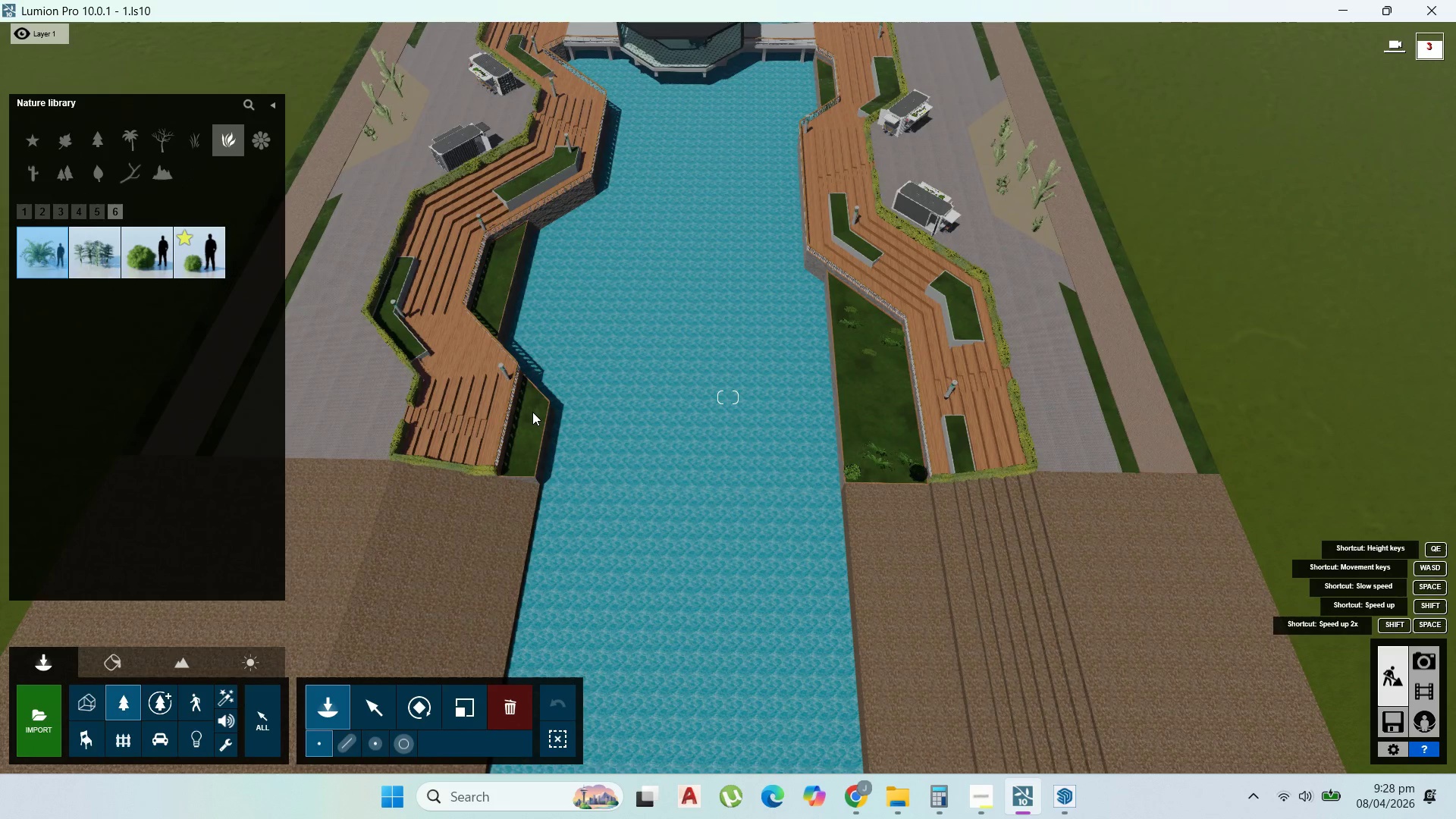 
wait(7.97)
 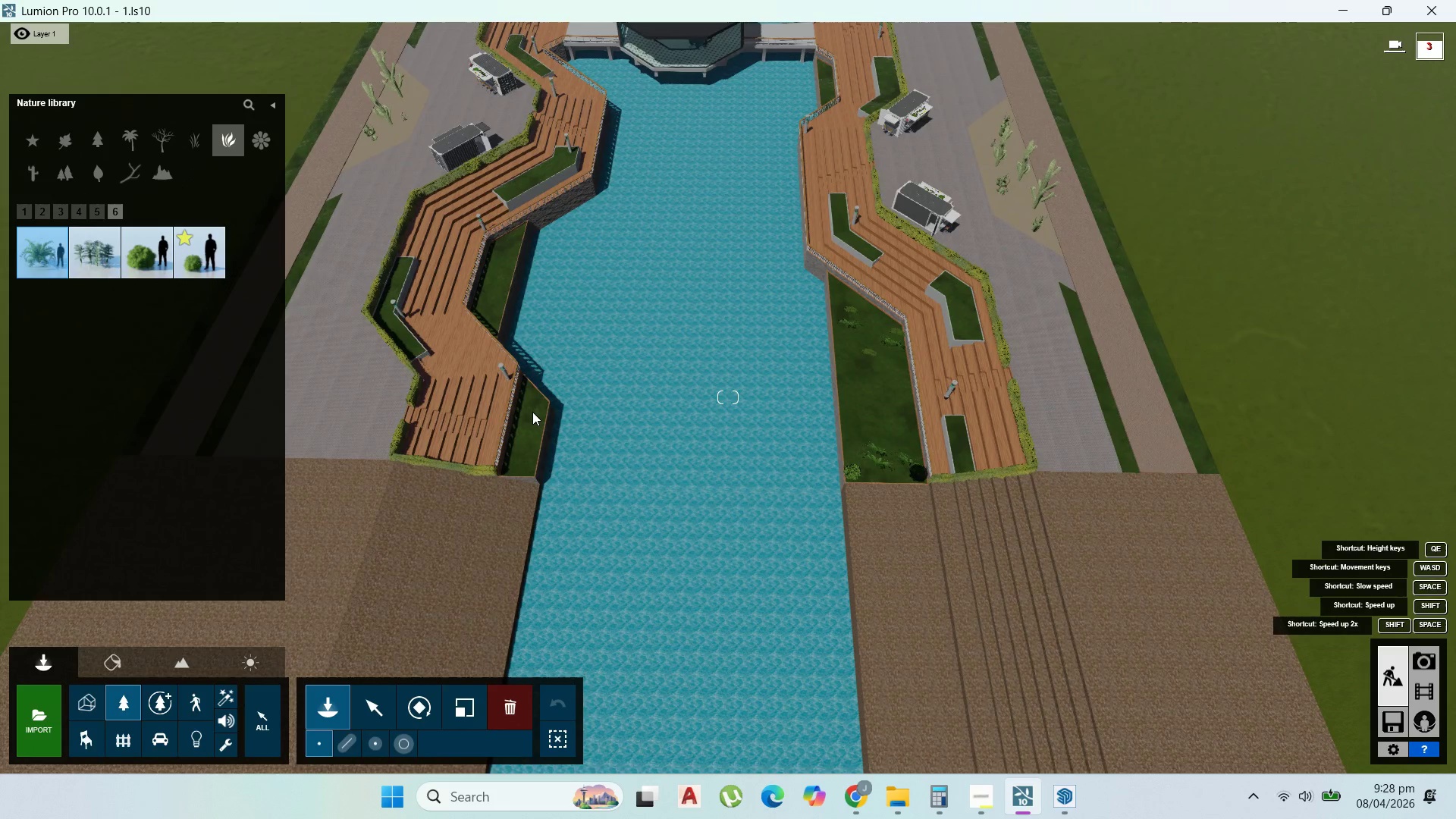 
left_click([538, 413])
 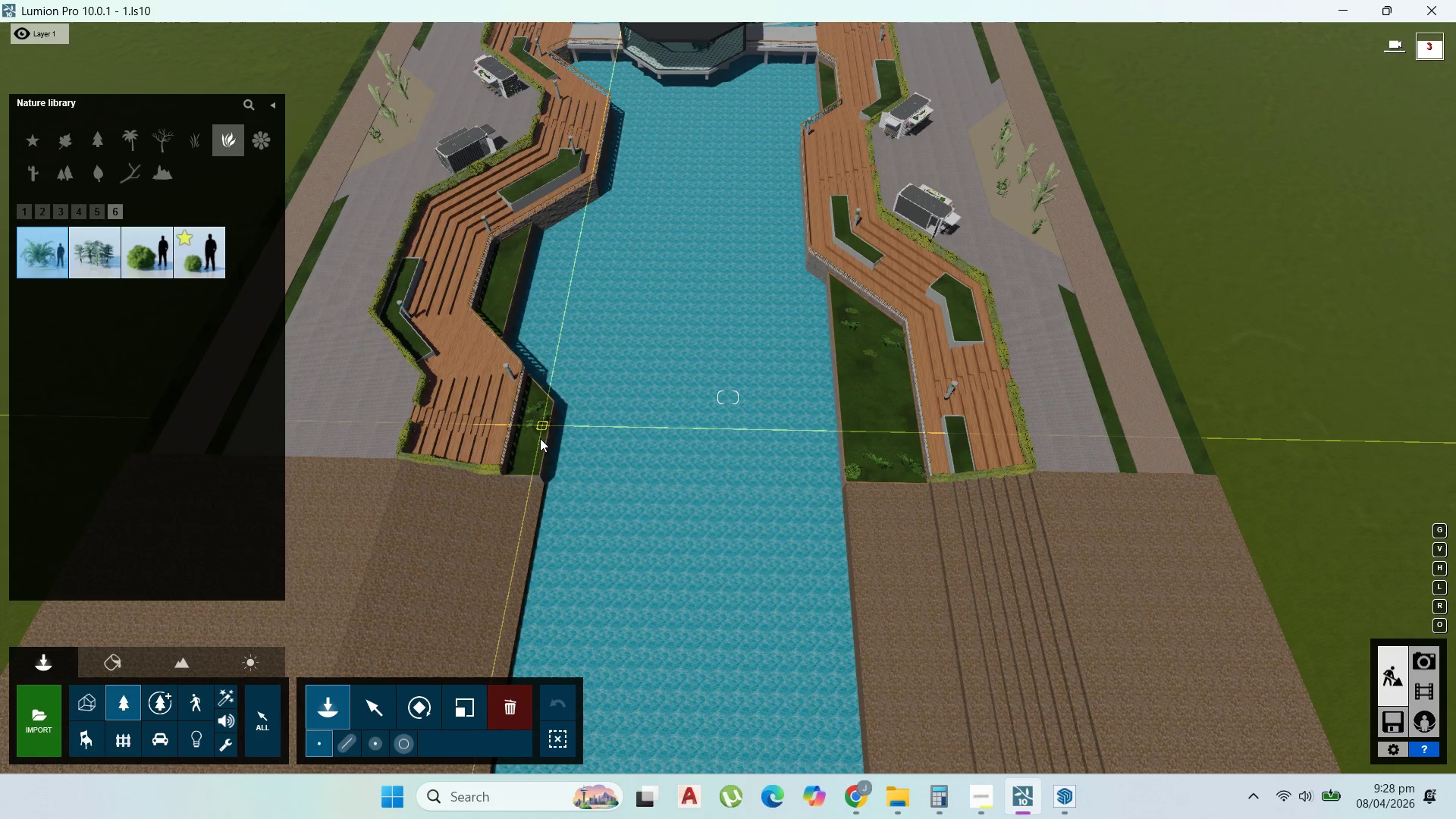 
left_click([532, 452])
 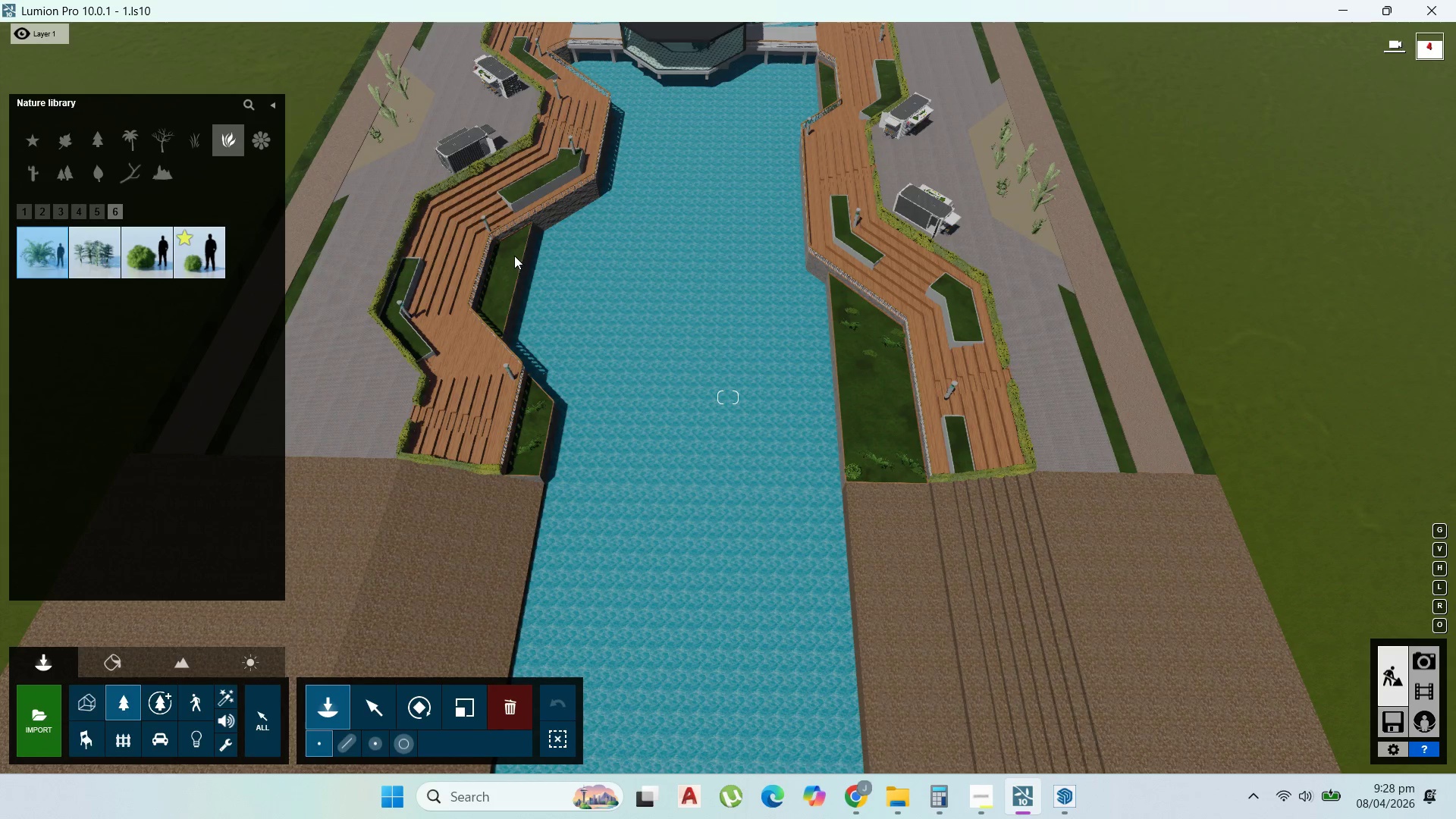 
left_click([514, 256])
 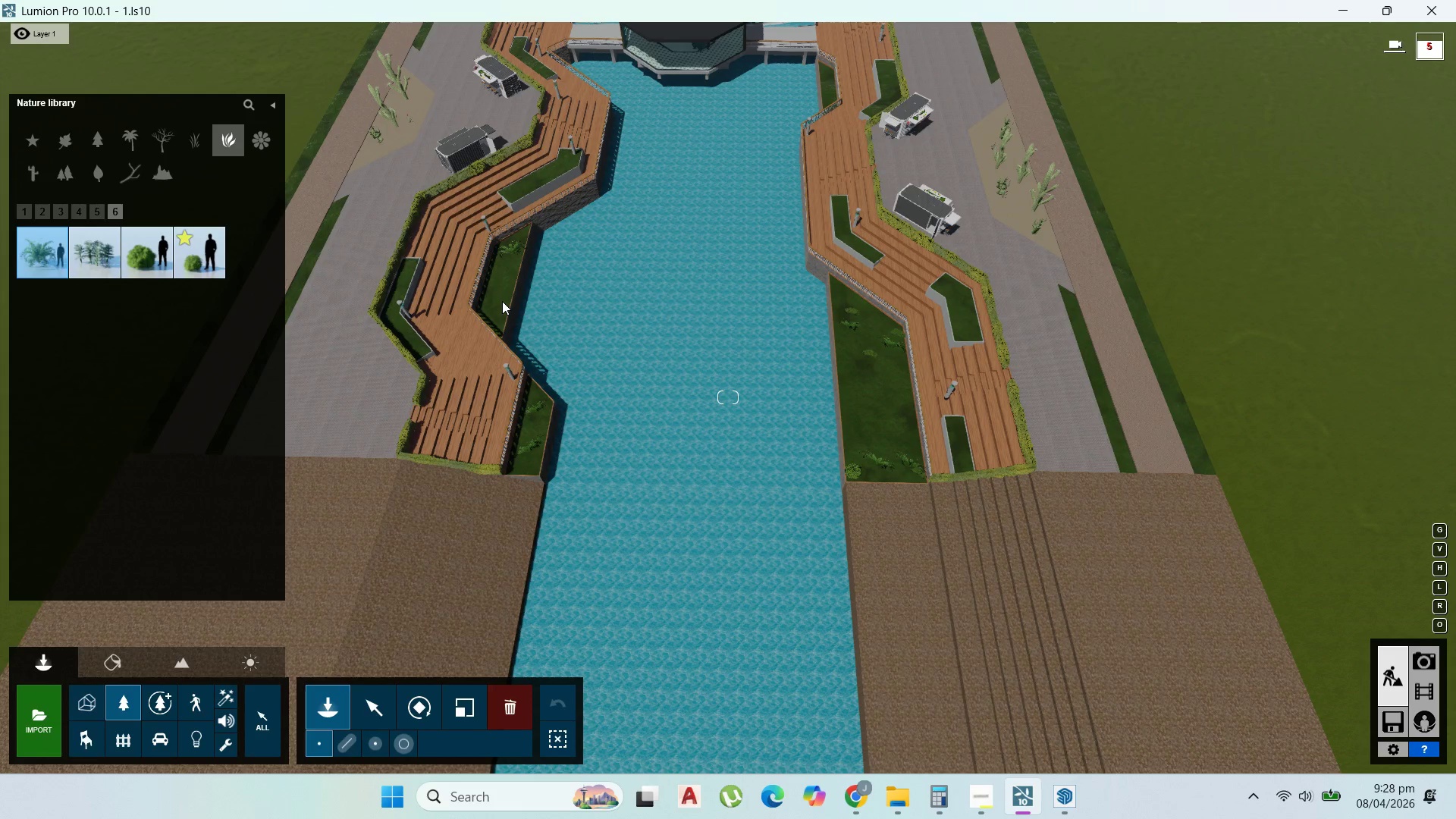 
left_click([502, 301])
 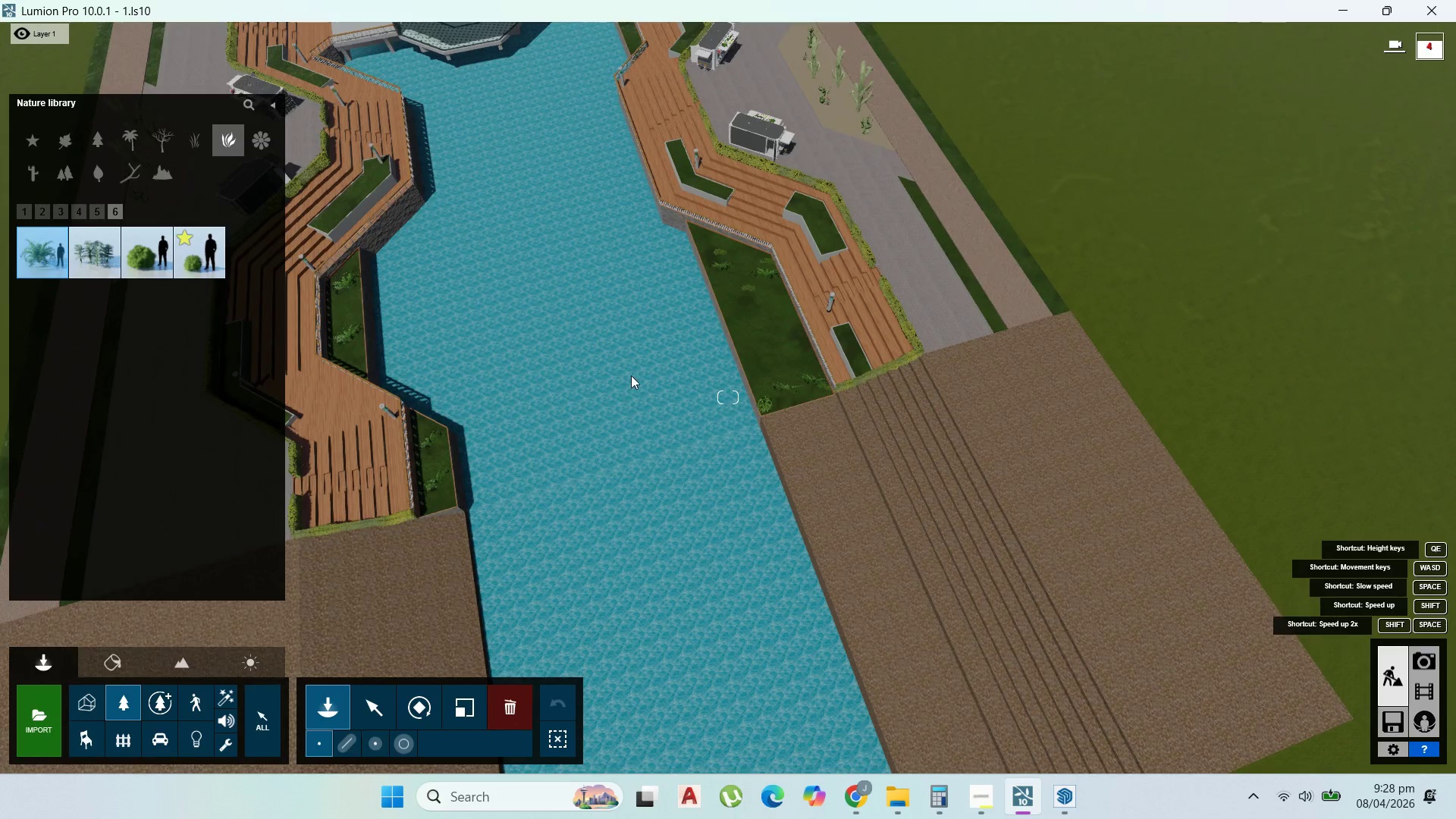 
wait(8.64)
 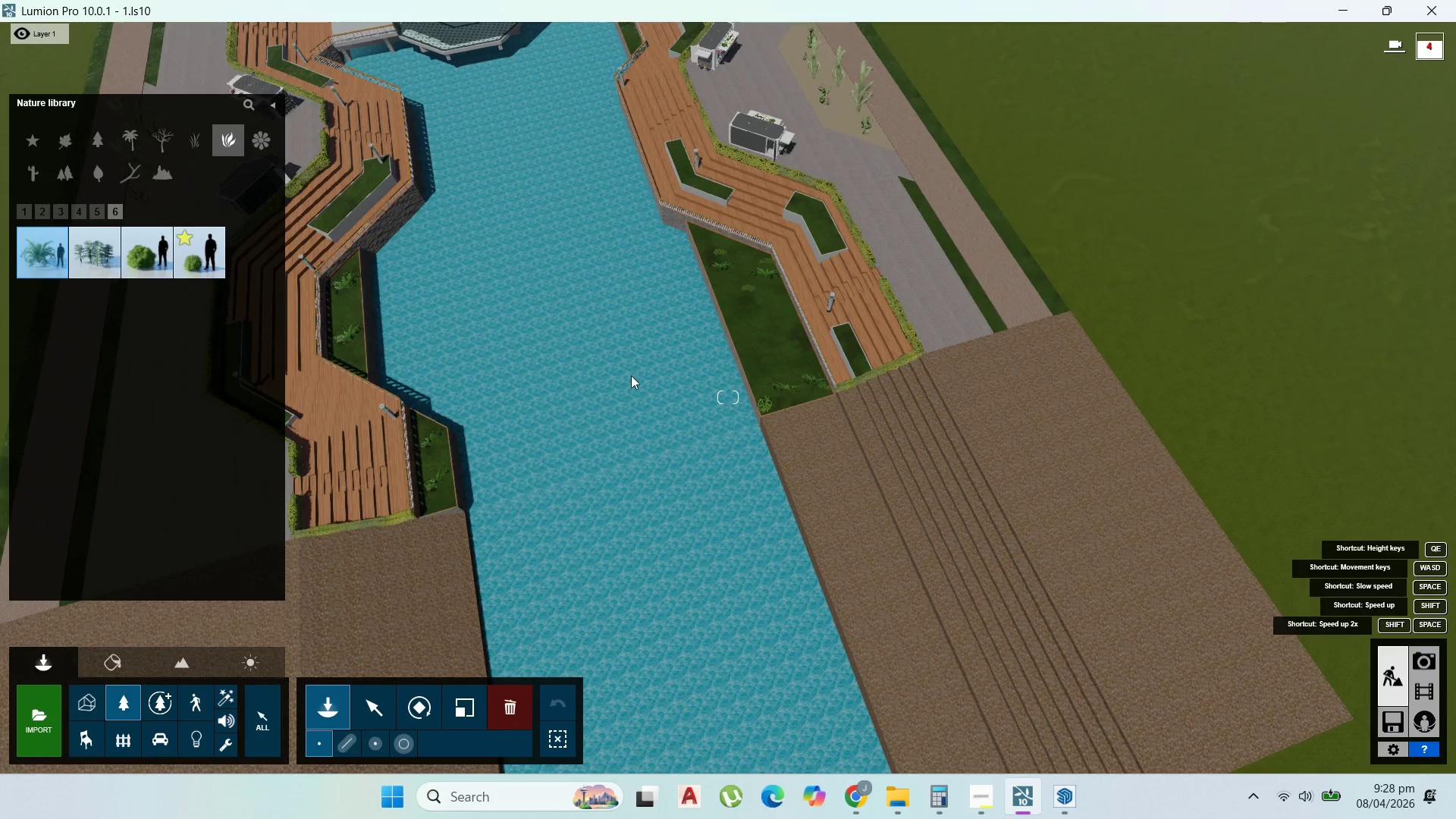 
left_click([742, 323])
 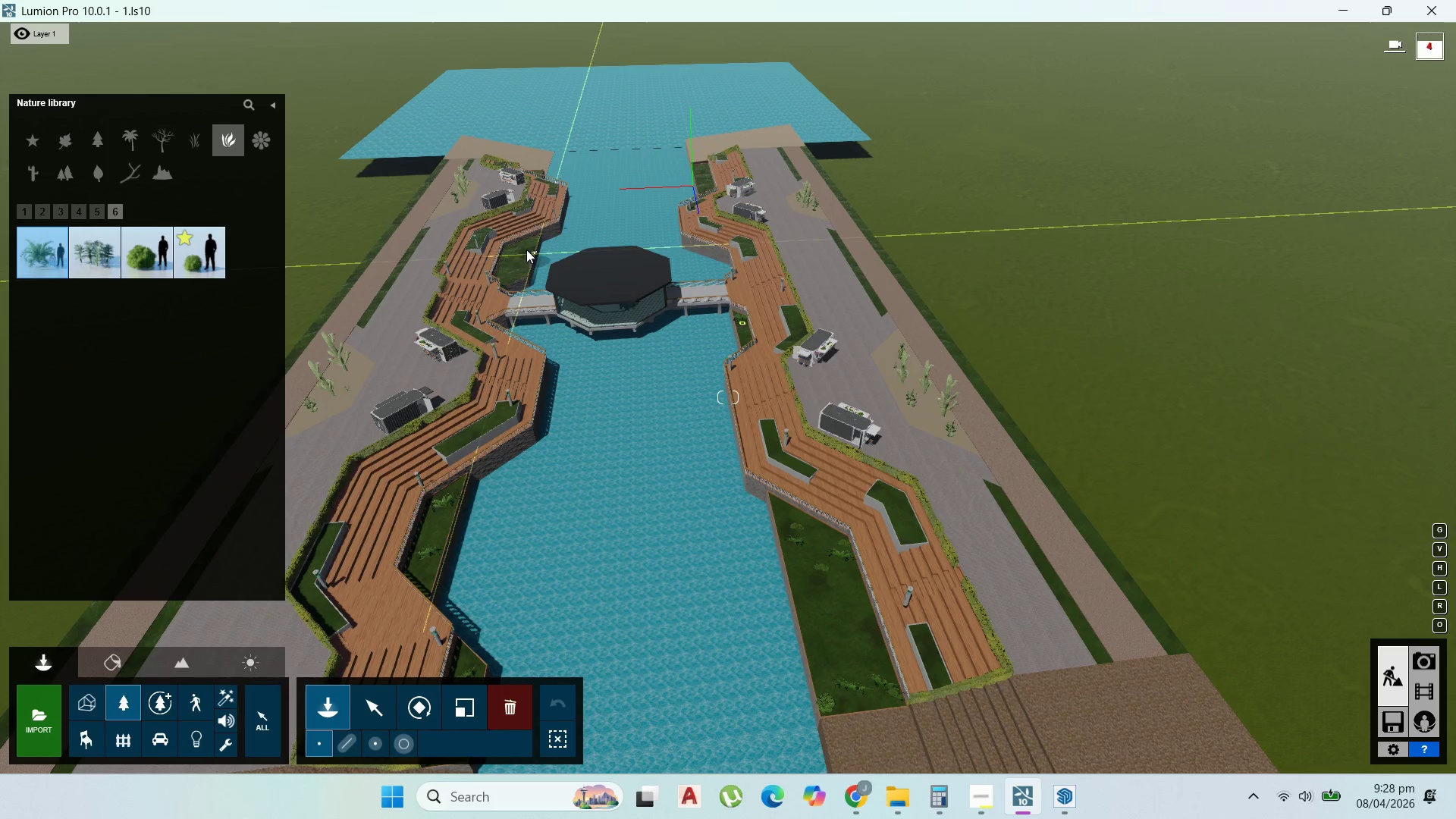 
left_click([526, 249])
 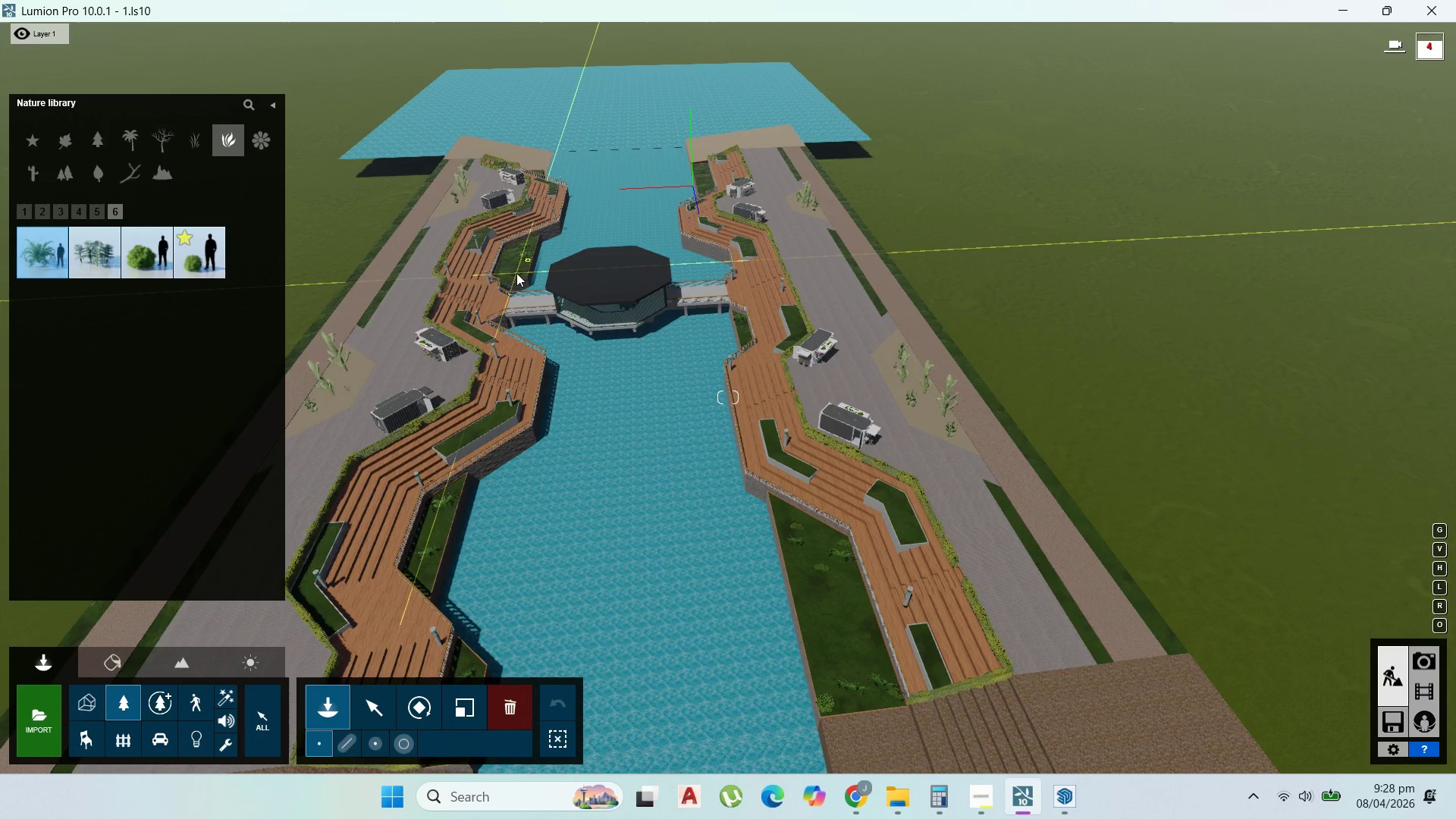 
left_click([516, 273])
 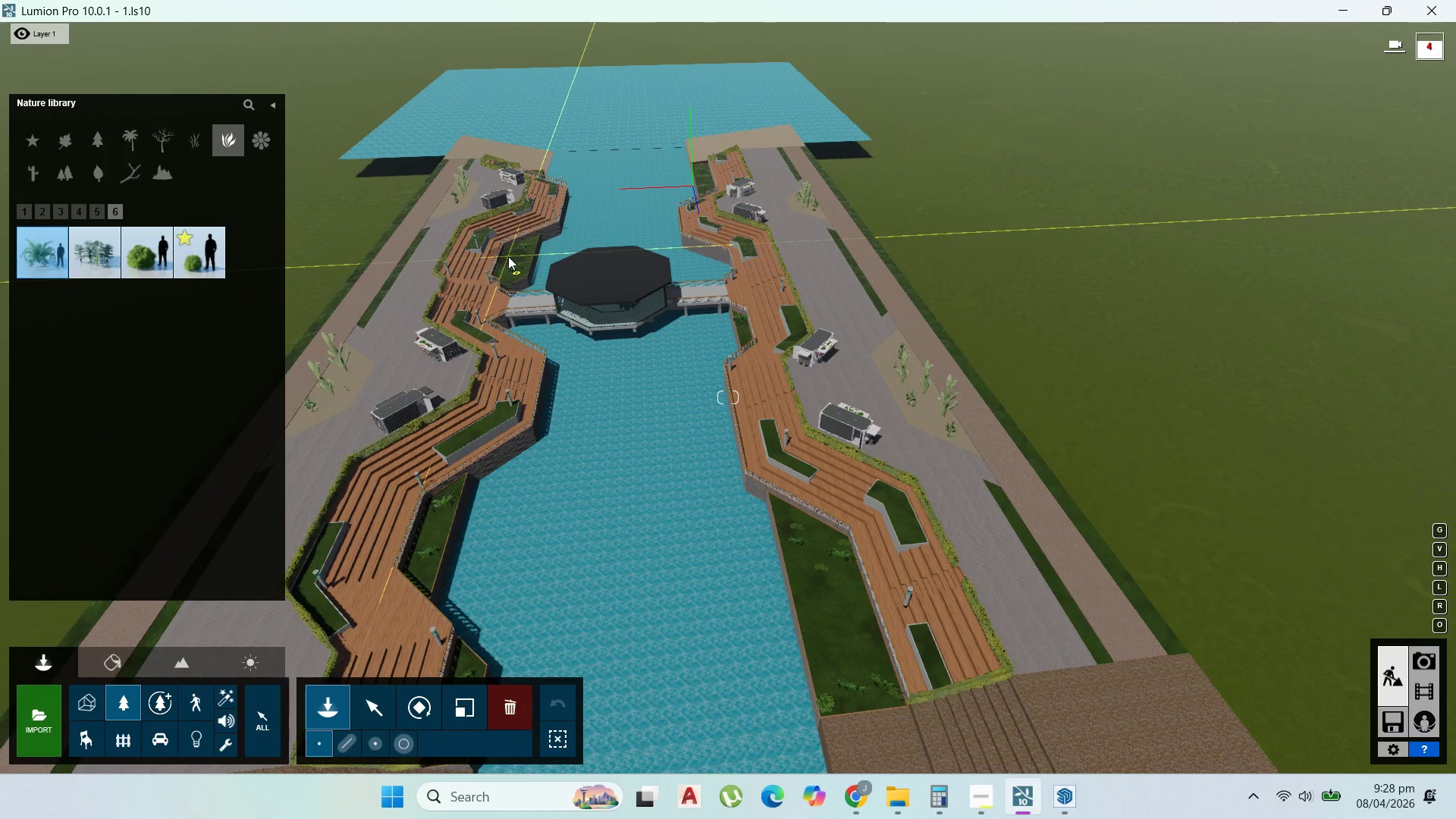 
left_click([508, 256])
 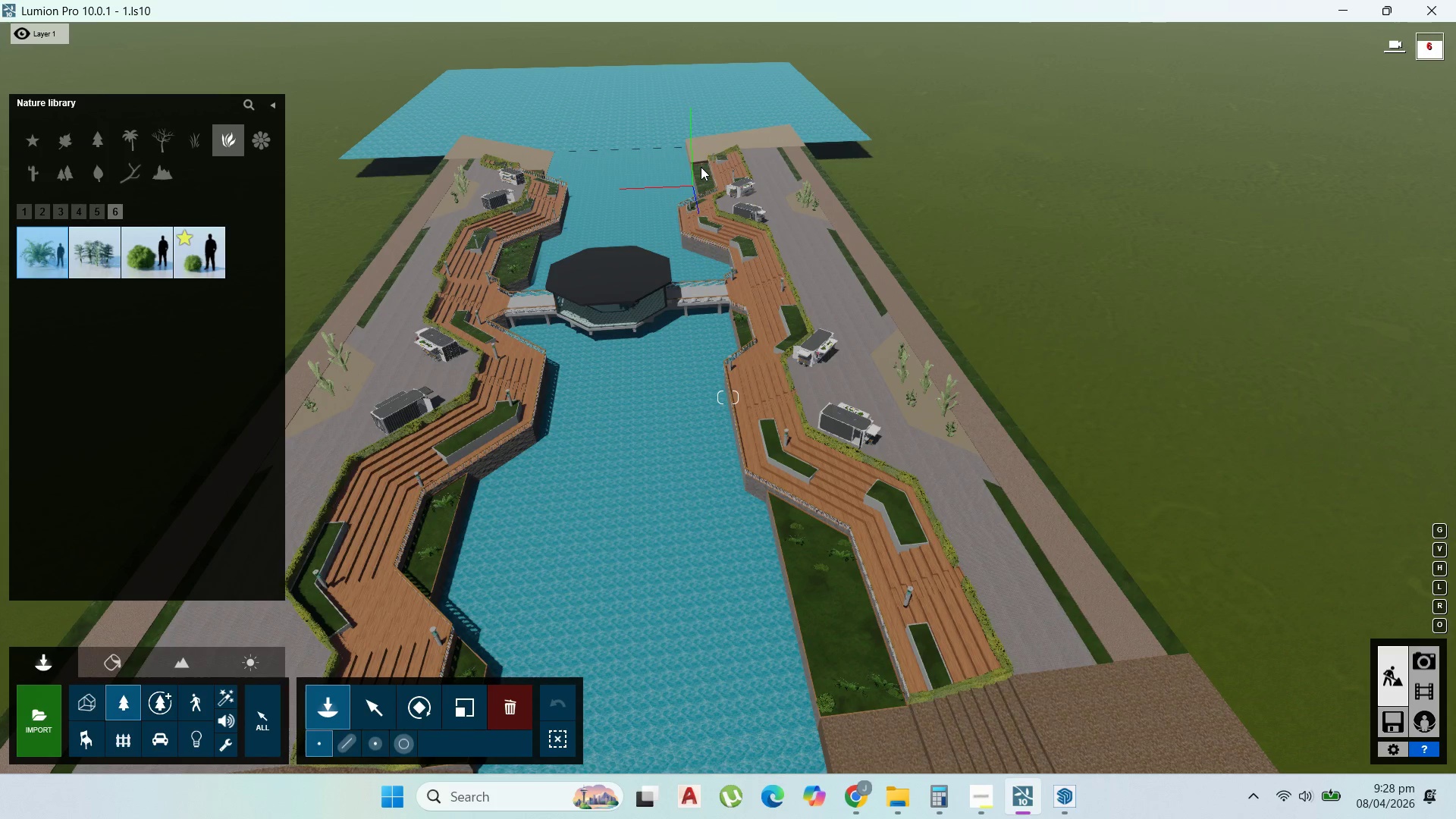 
left_click([701, 167])
 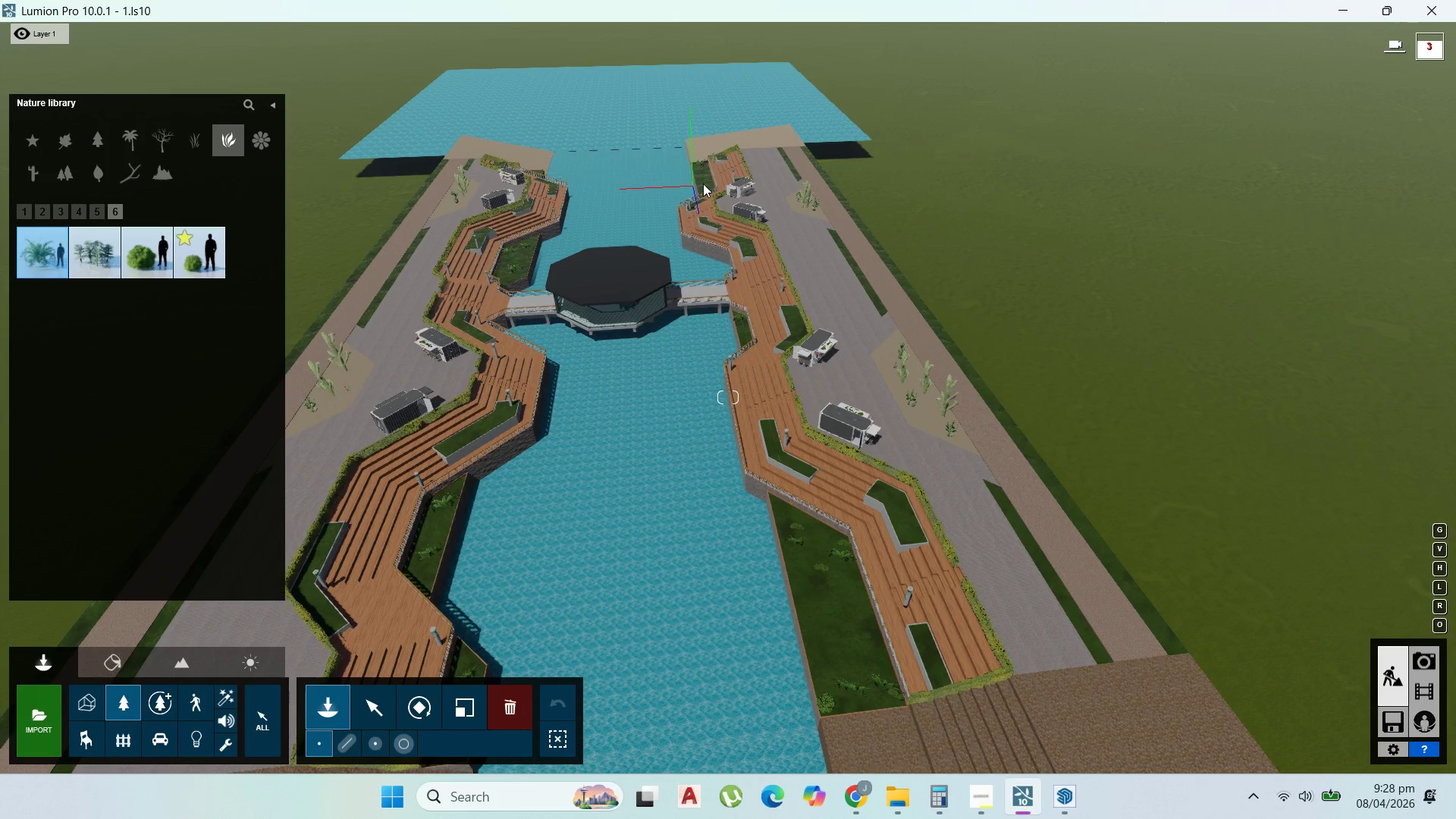 
left_click([703, 184])
 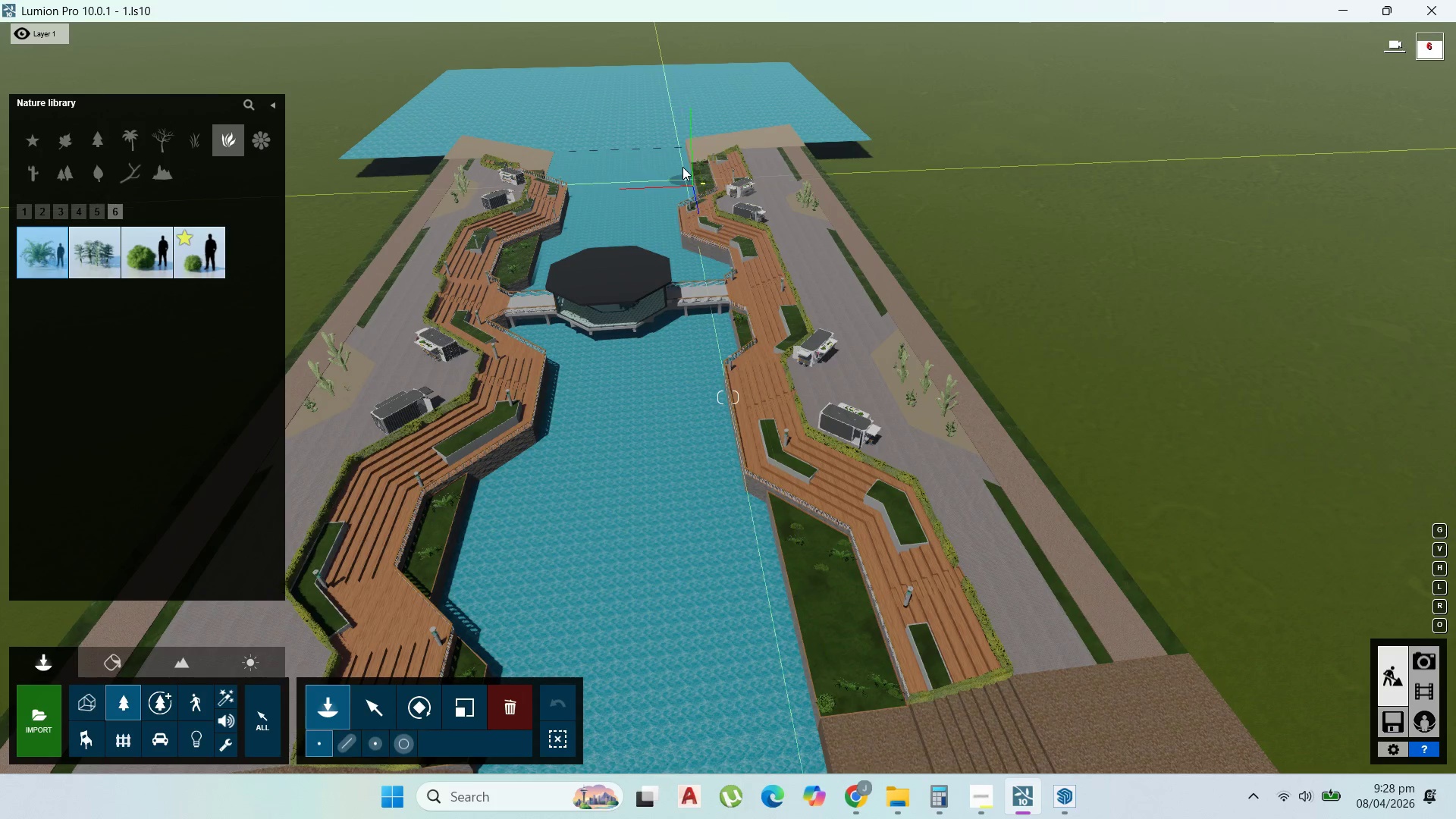 
wait(5.52)
 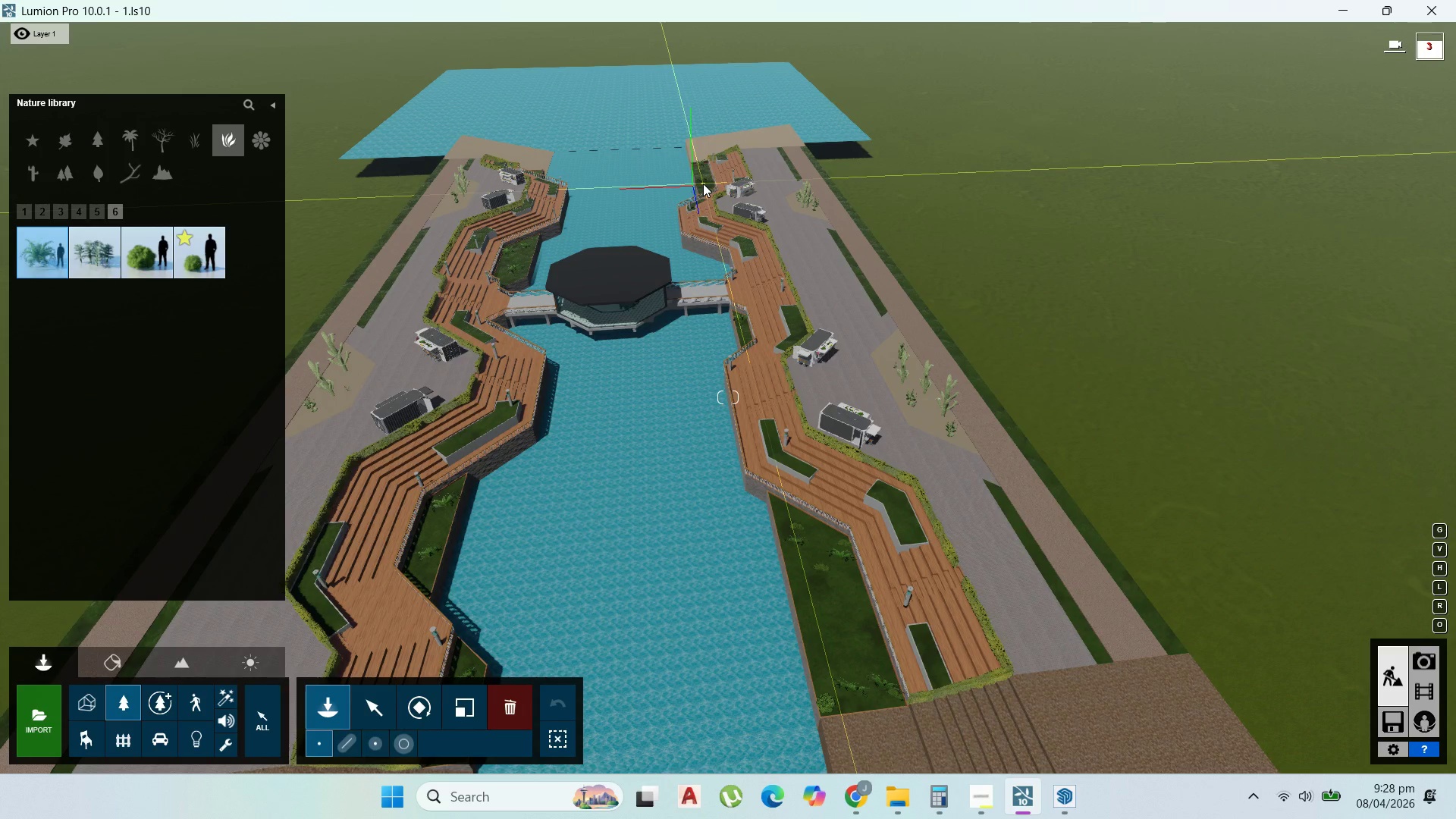 
scroll: coordinate [689, 169], scroll_direction: up, amount: 12.0
 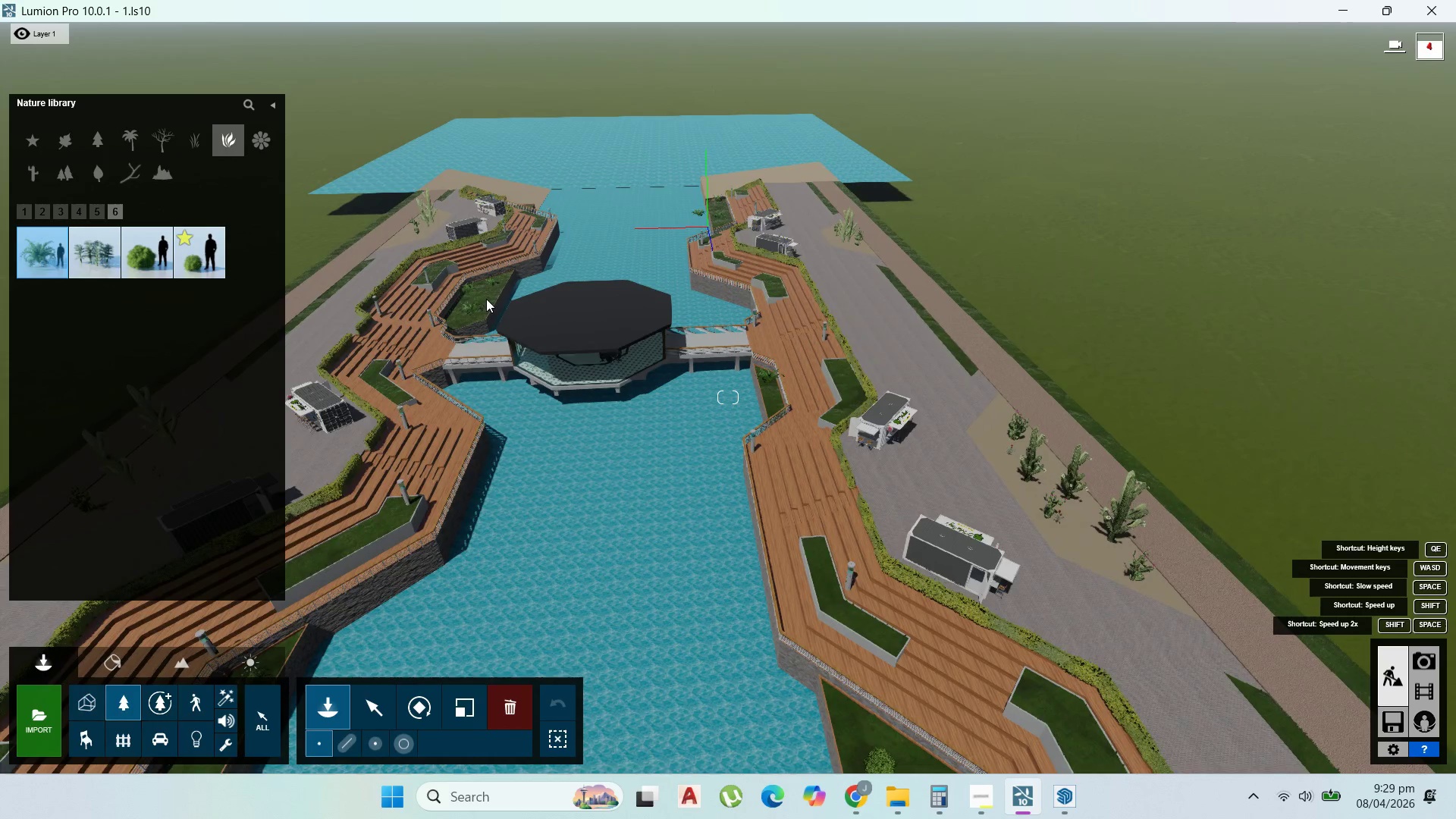 
wait(9.42)
 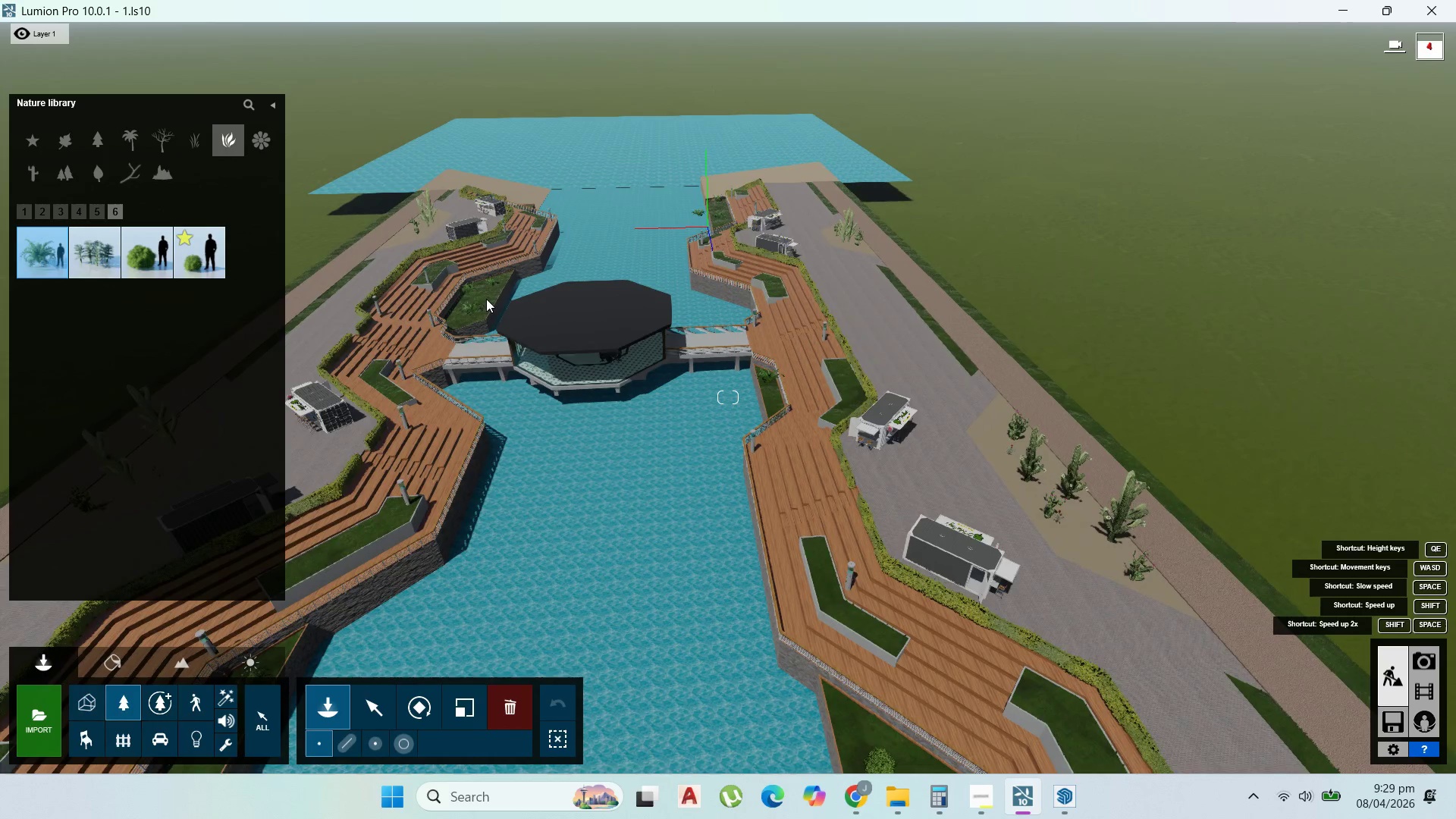 
left_click([486, 299])
 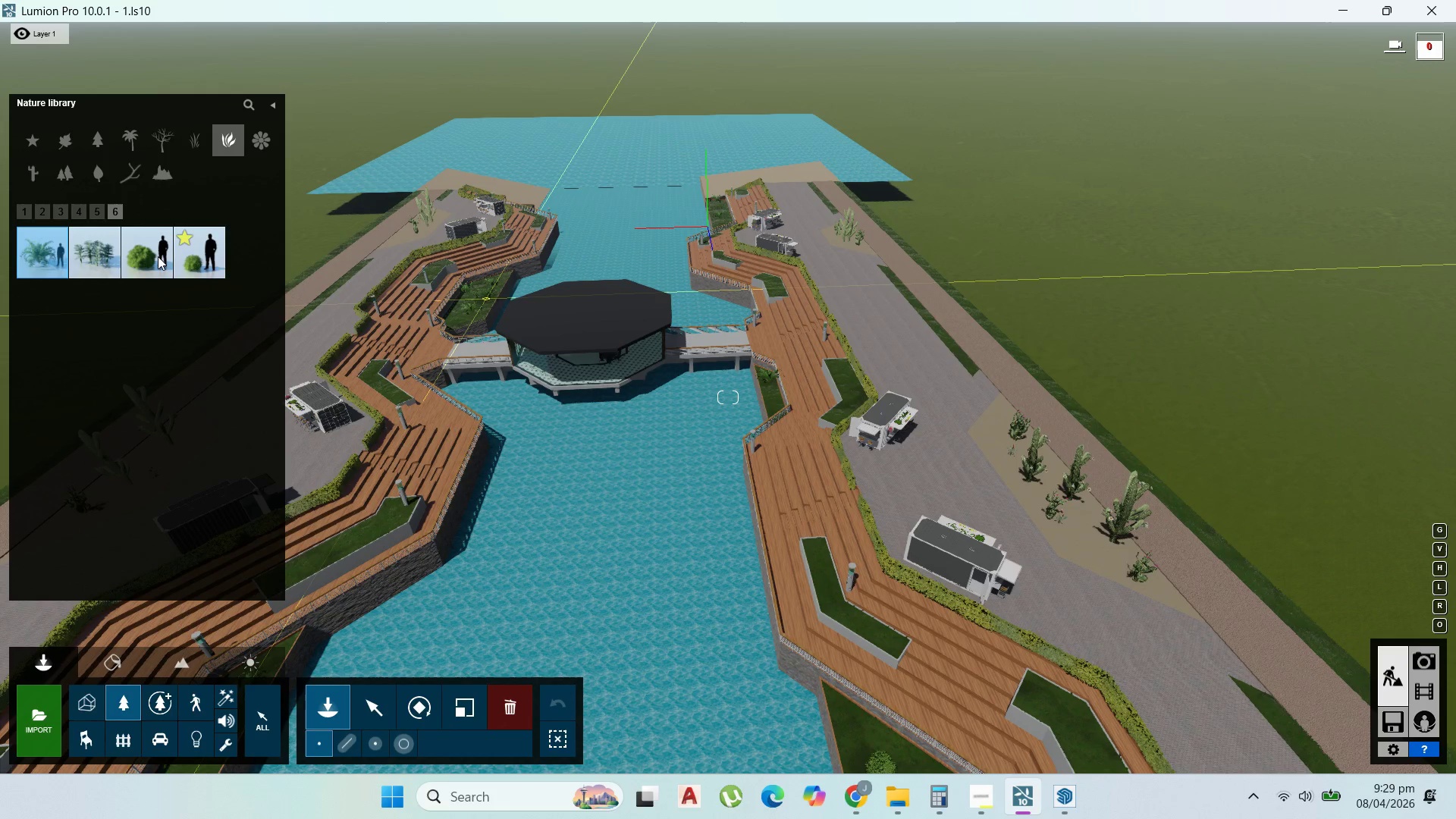 
left_click([158, 256])
 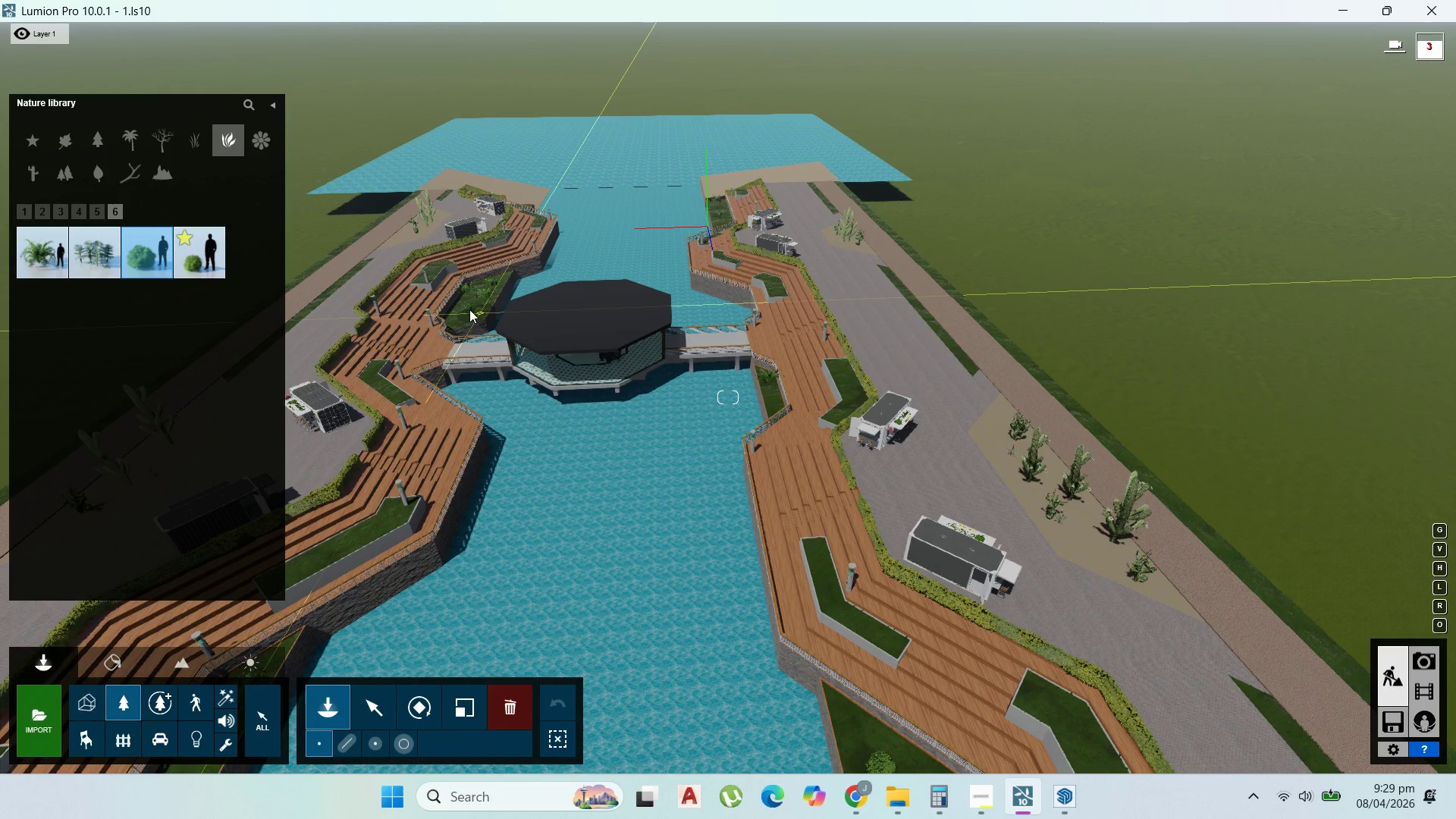 
left_click([469, 303])
 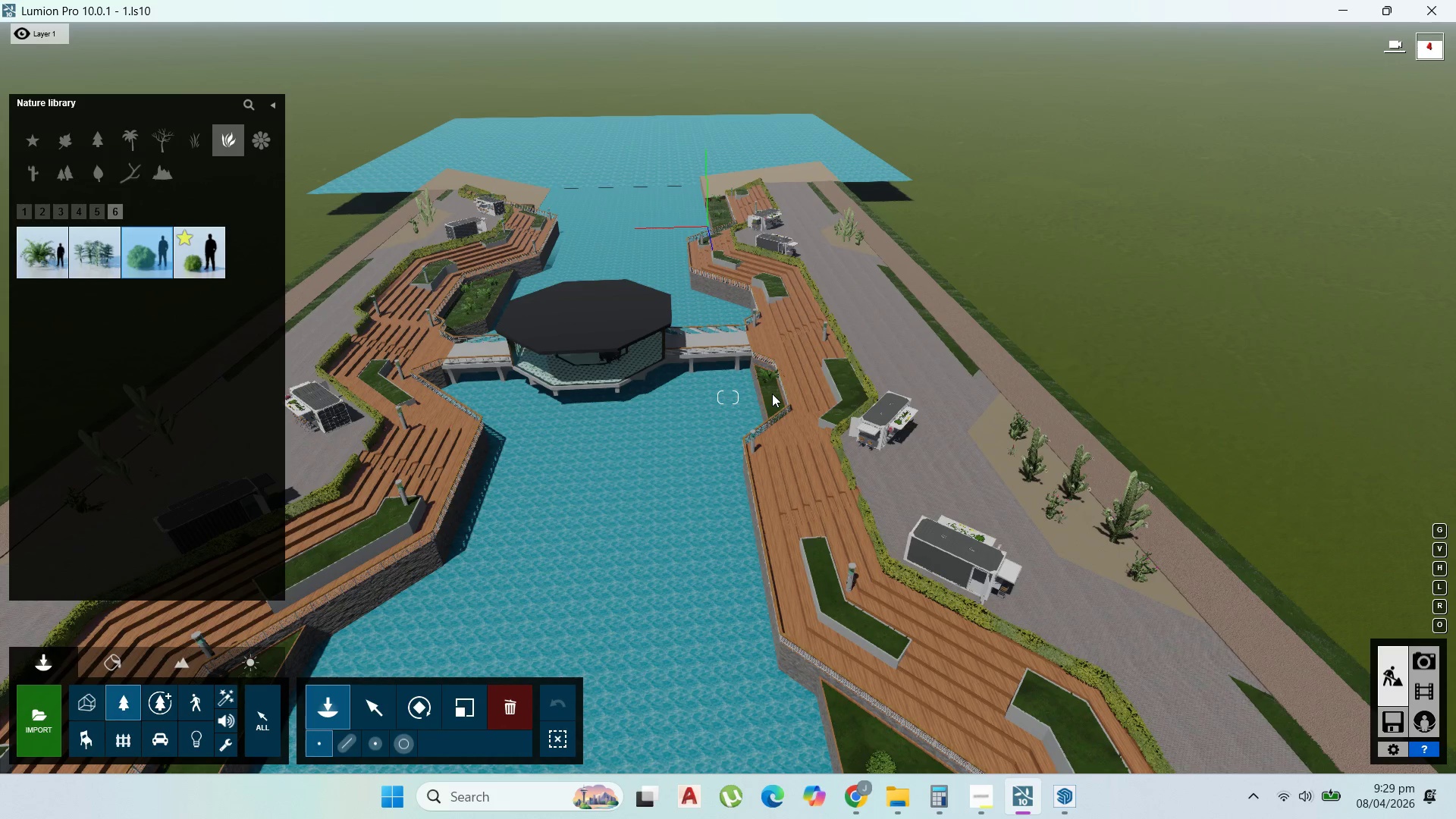 
left_click([772, 394])
 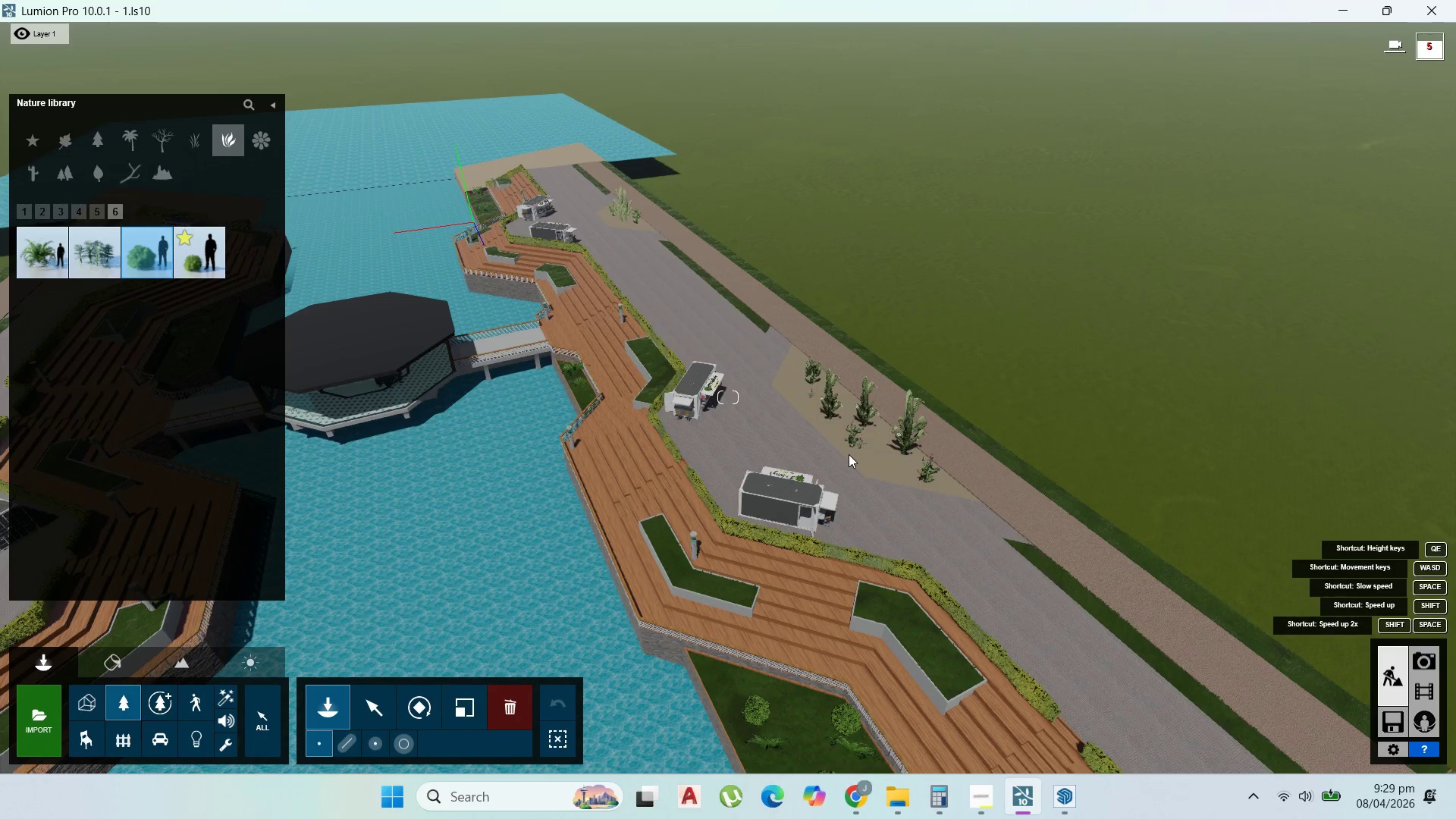 
scroll: coordinate [848, 455], scroll_direction: down, amount: 8.0
 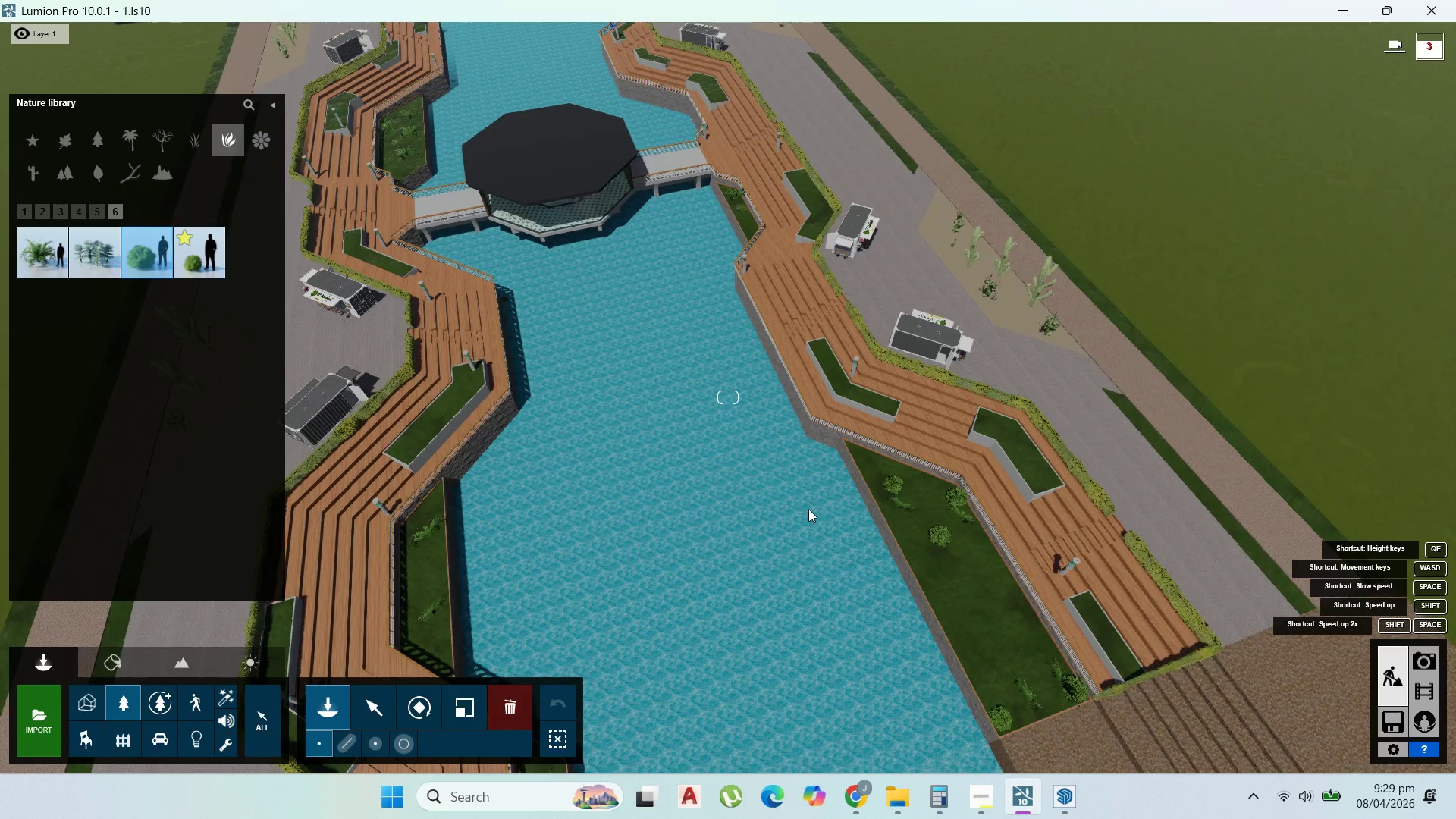 
wait(7.68)
 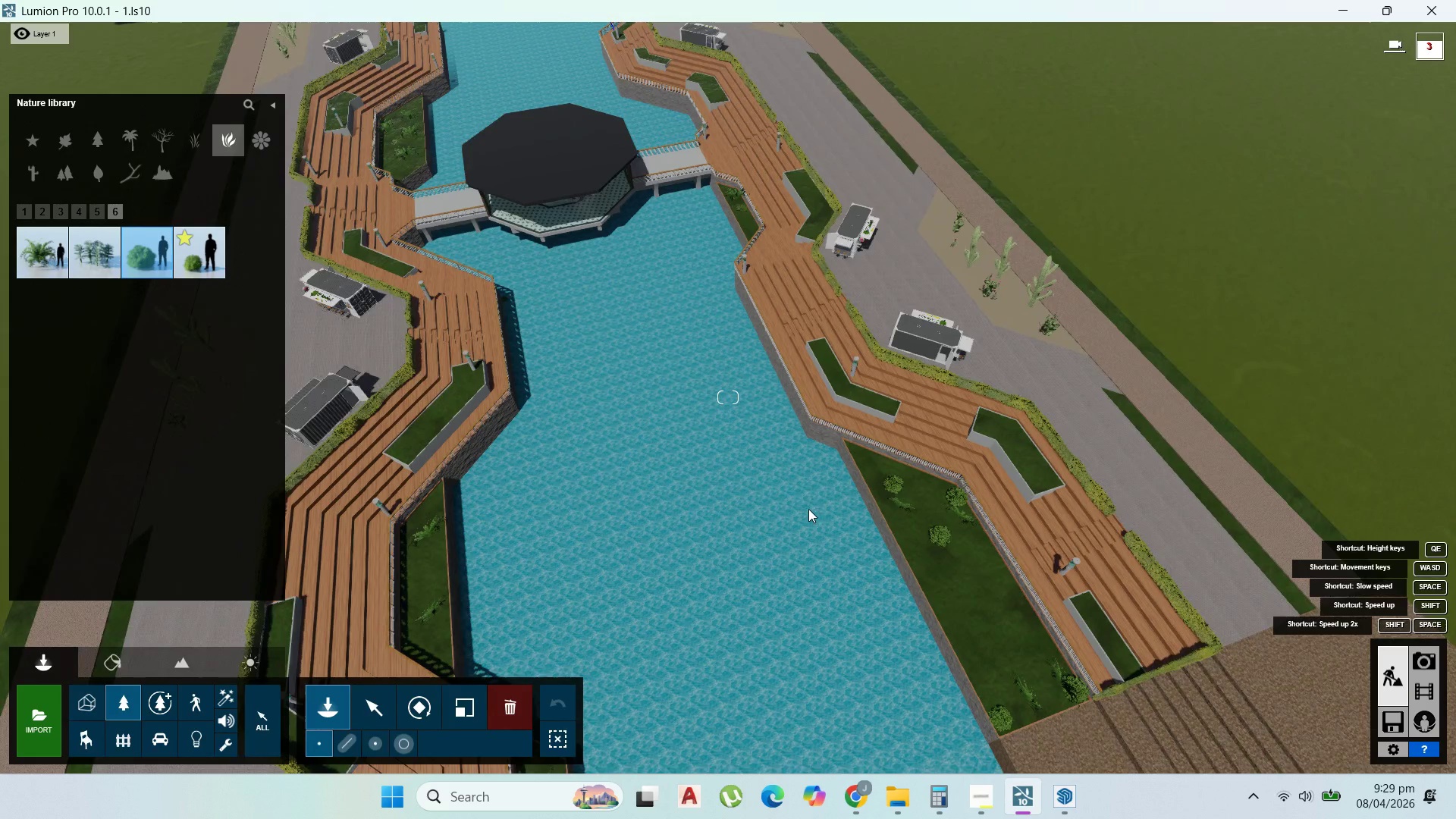 
left_click([506, 556])
 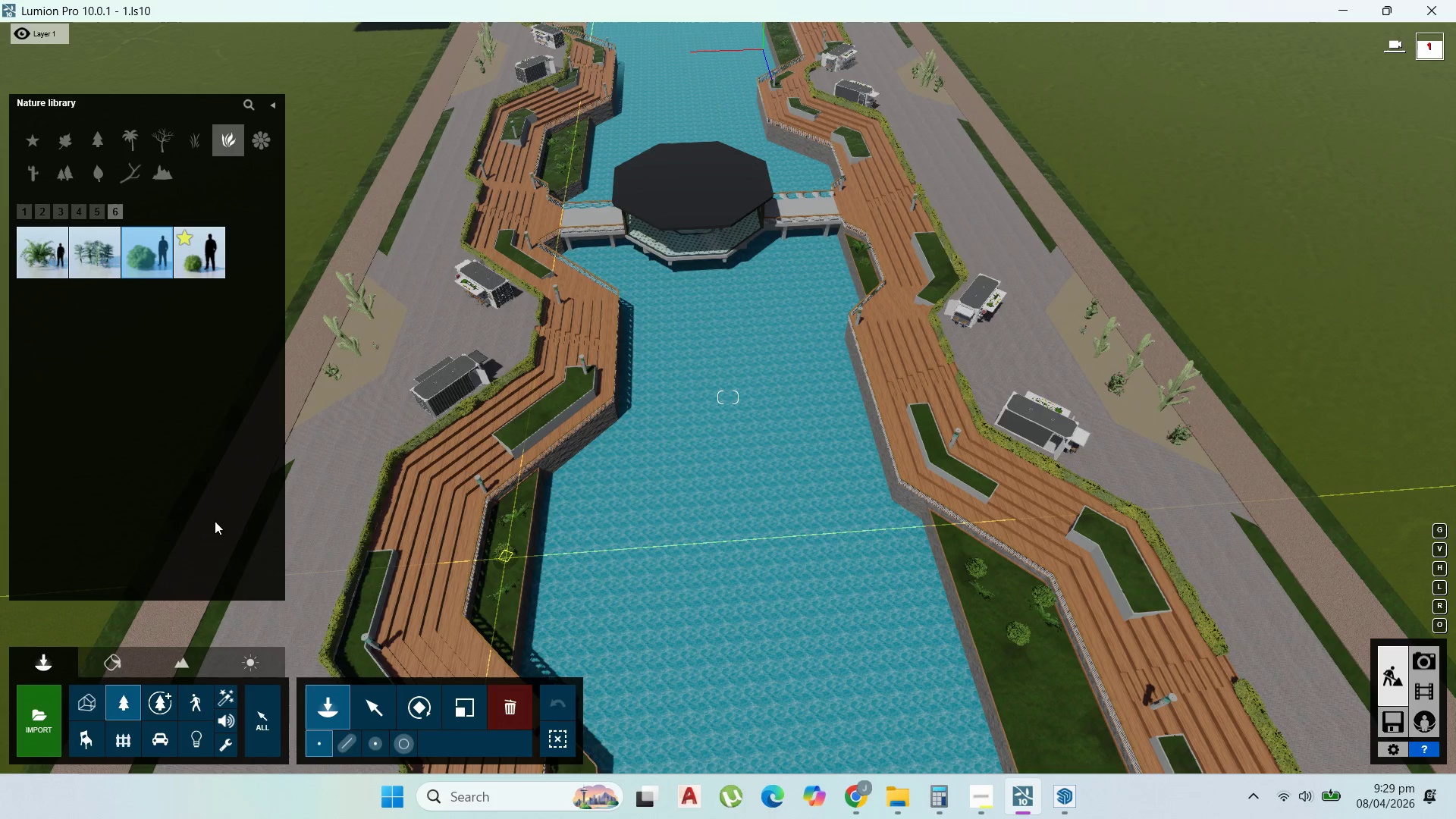 
left_click([371, 716])
 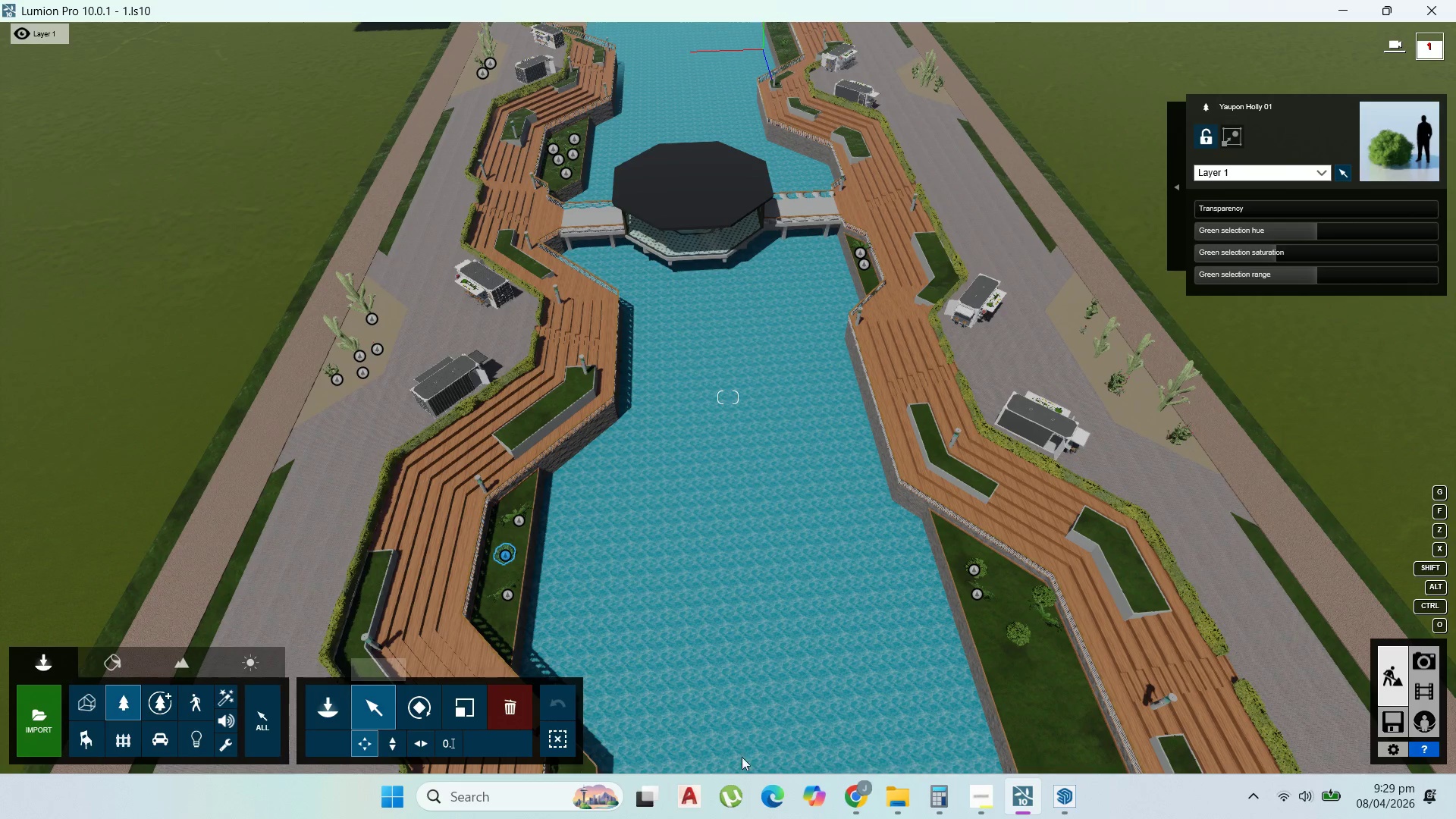 
left_click([972, 794])